 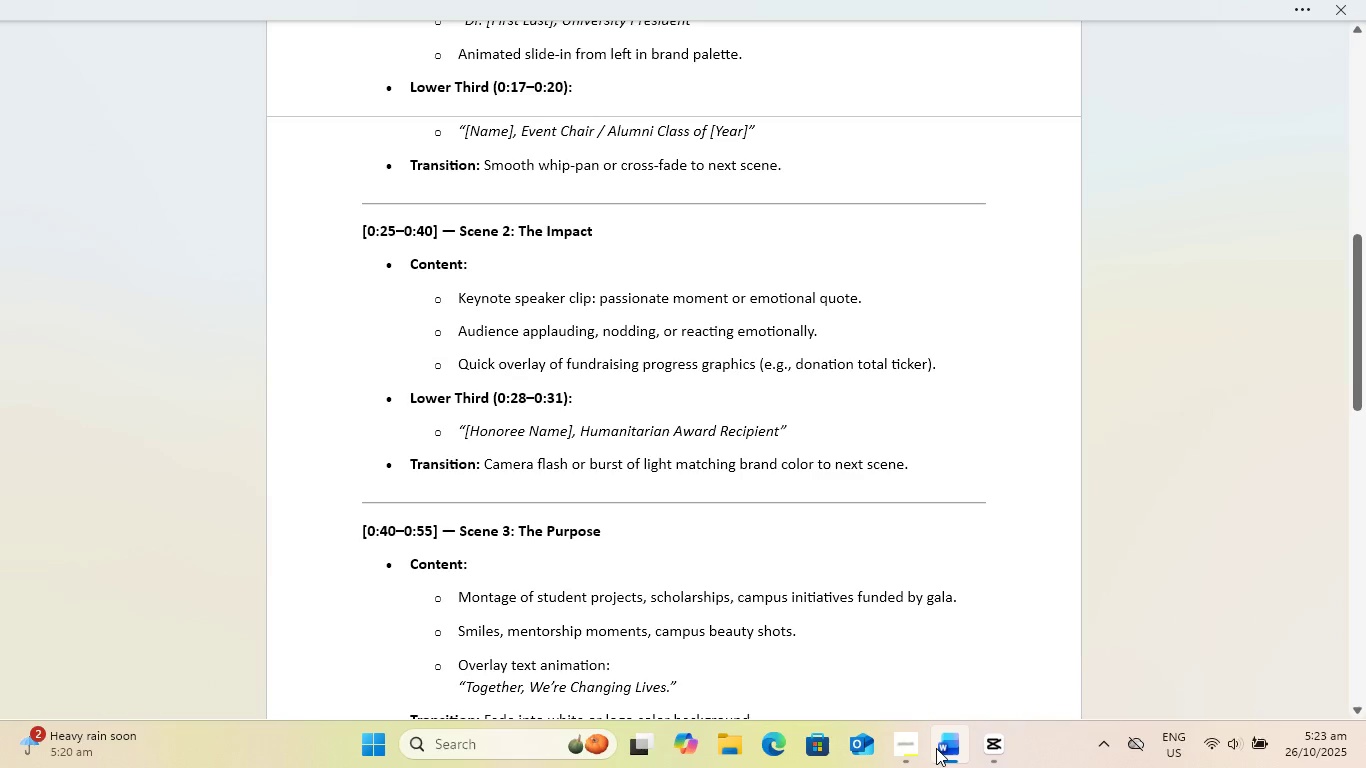 
left_click([936, 748])
 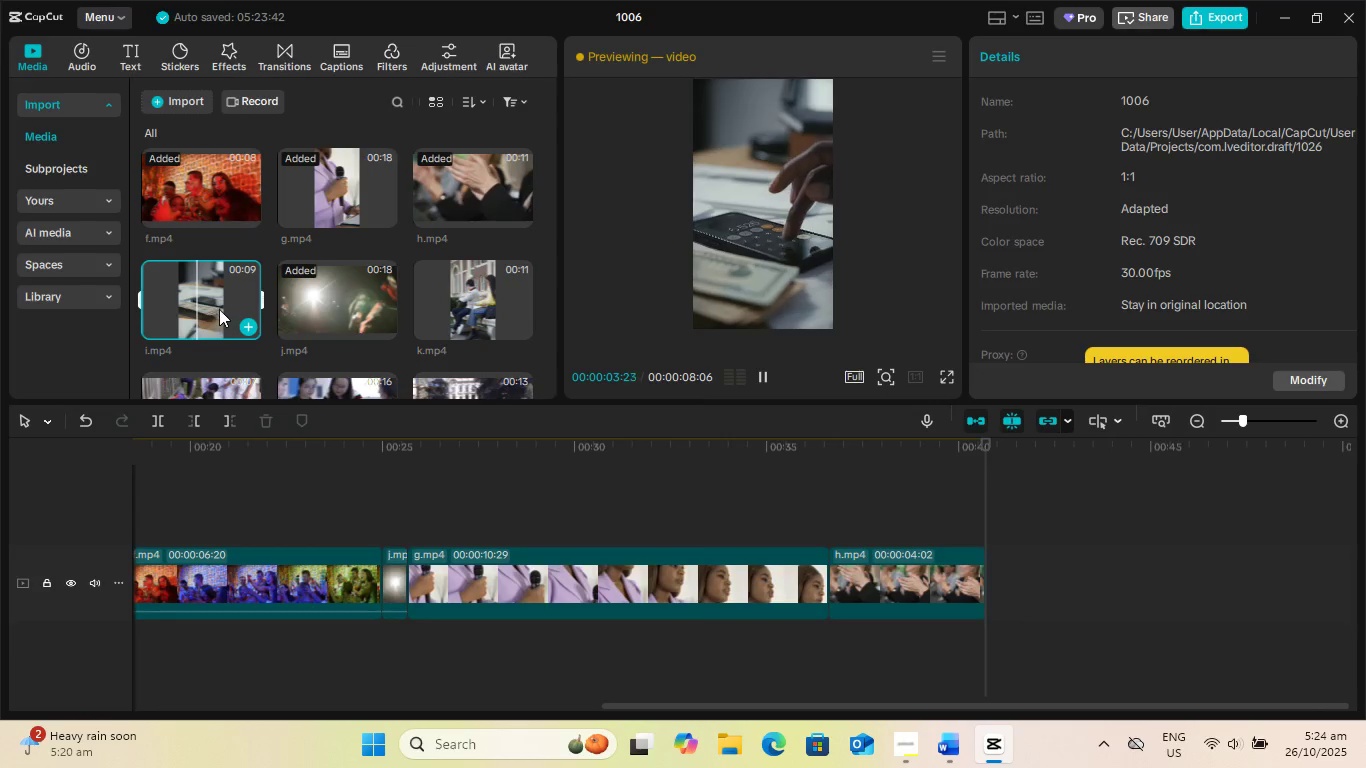 
left_click_drag(start_coordinate=[206, 296], to_coordinate=[998, 591])
 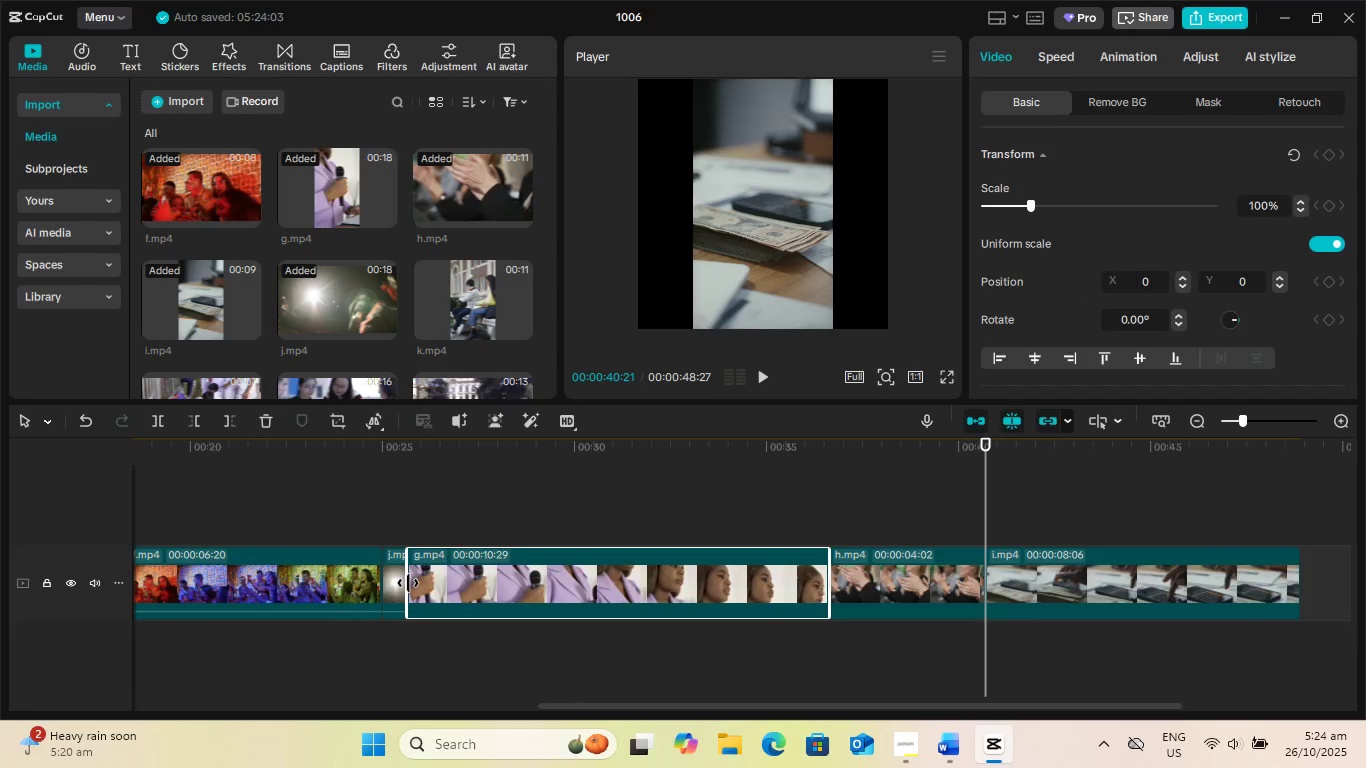 
wait(6.63)
 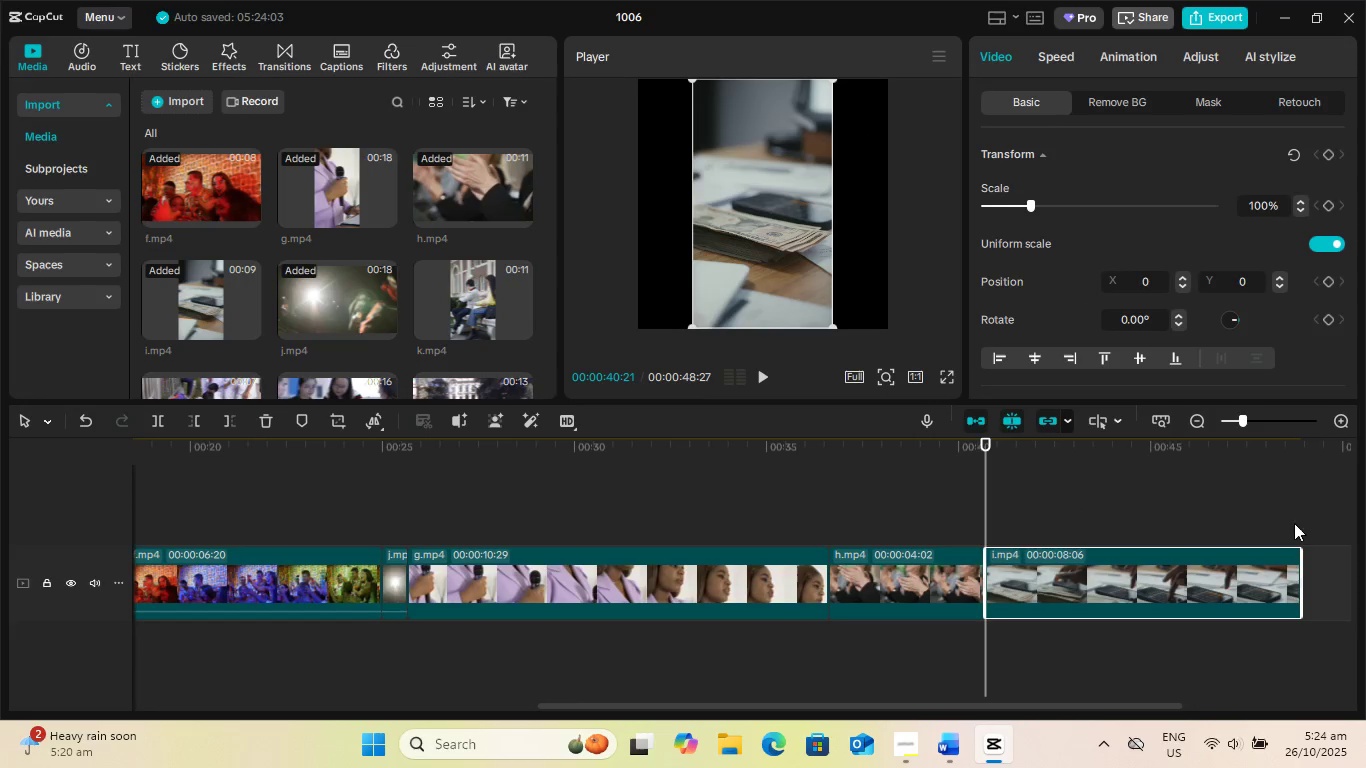 
left_click([919, 581])
 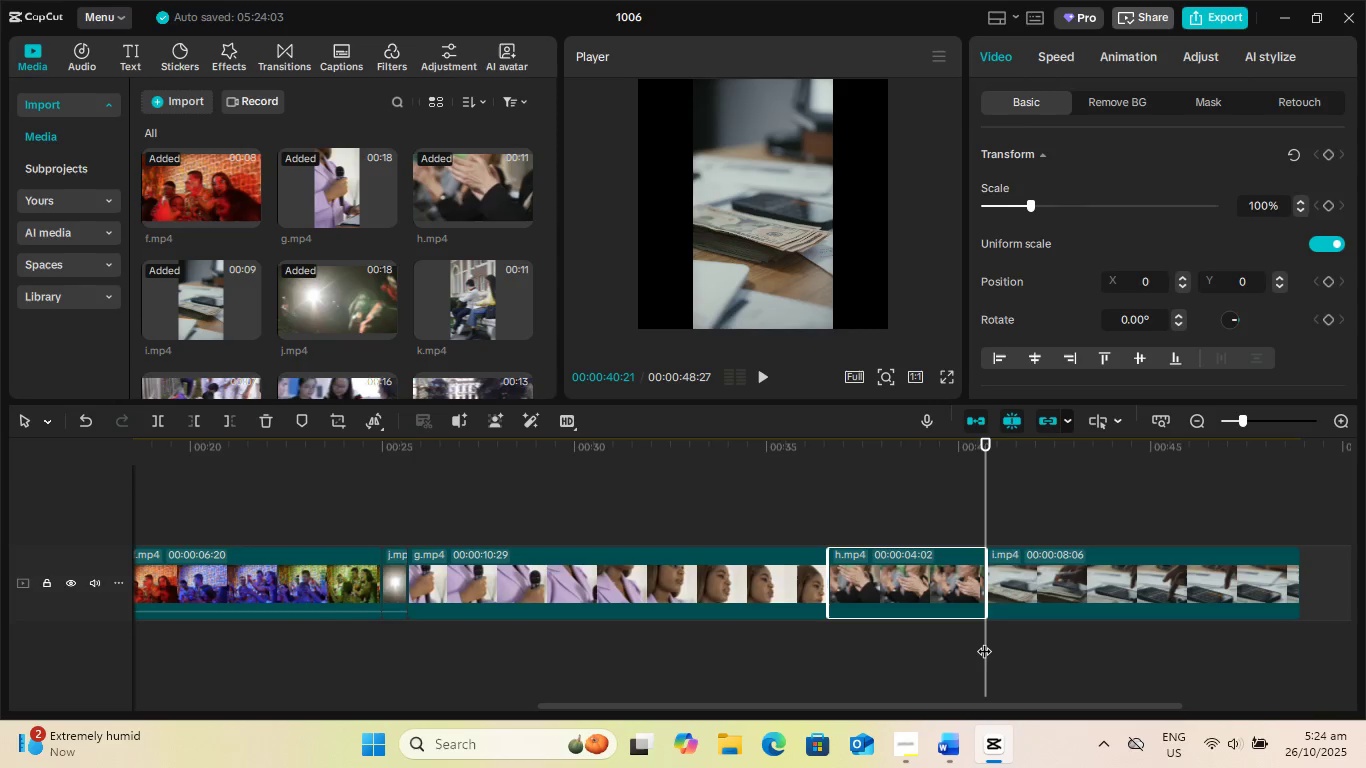 
left_click_drag(start_coordinate=[987, 641], to_coordinate=[867, 646])
 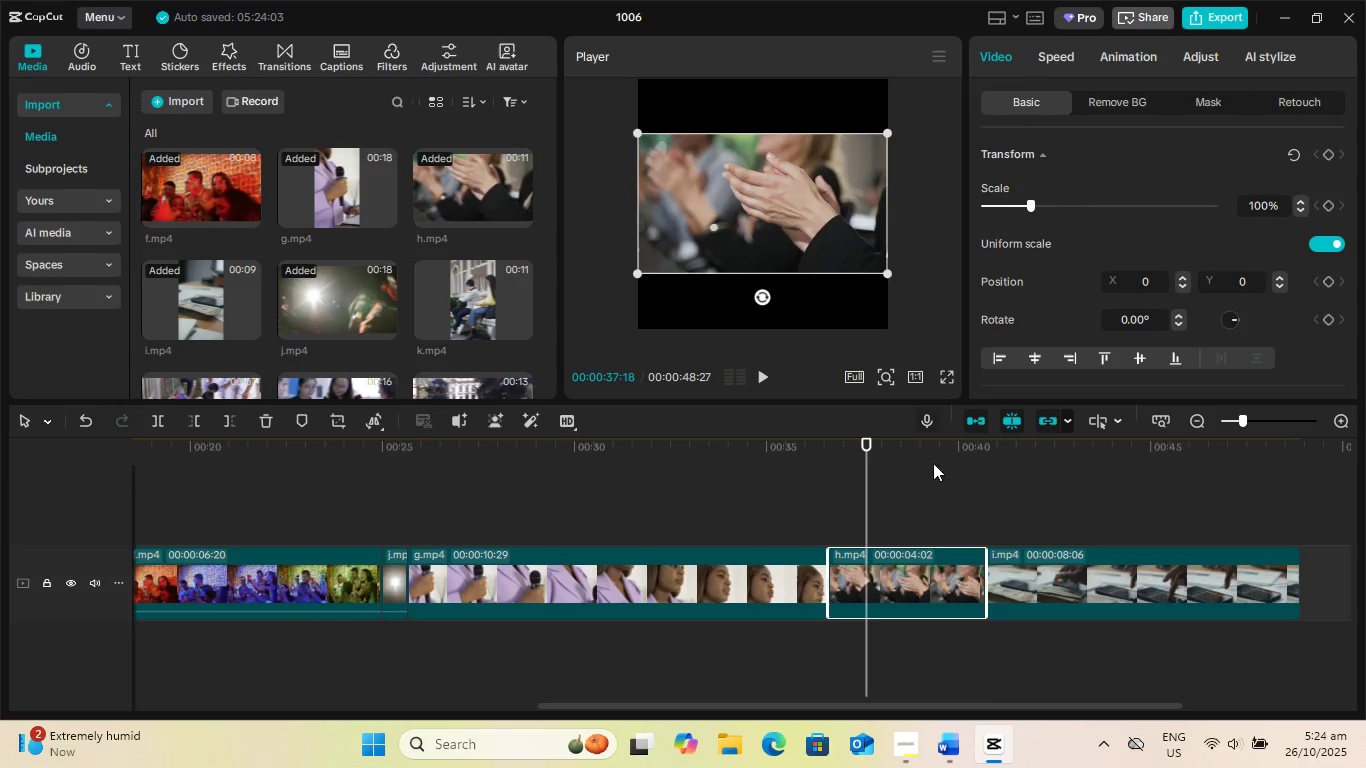 
key(Space)
 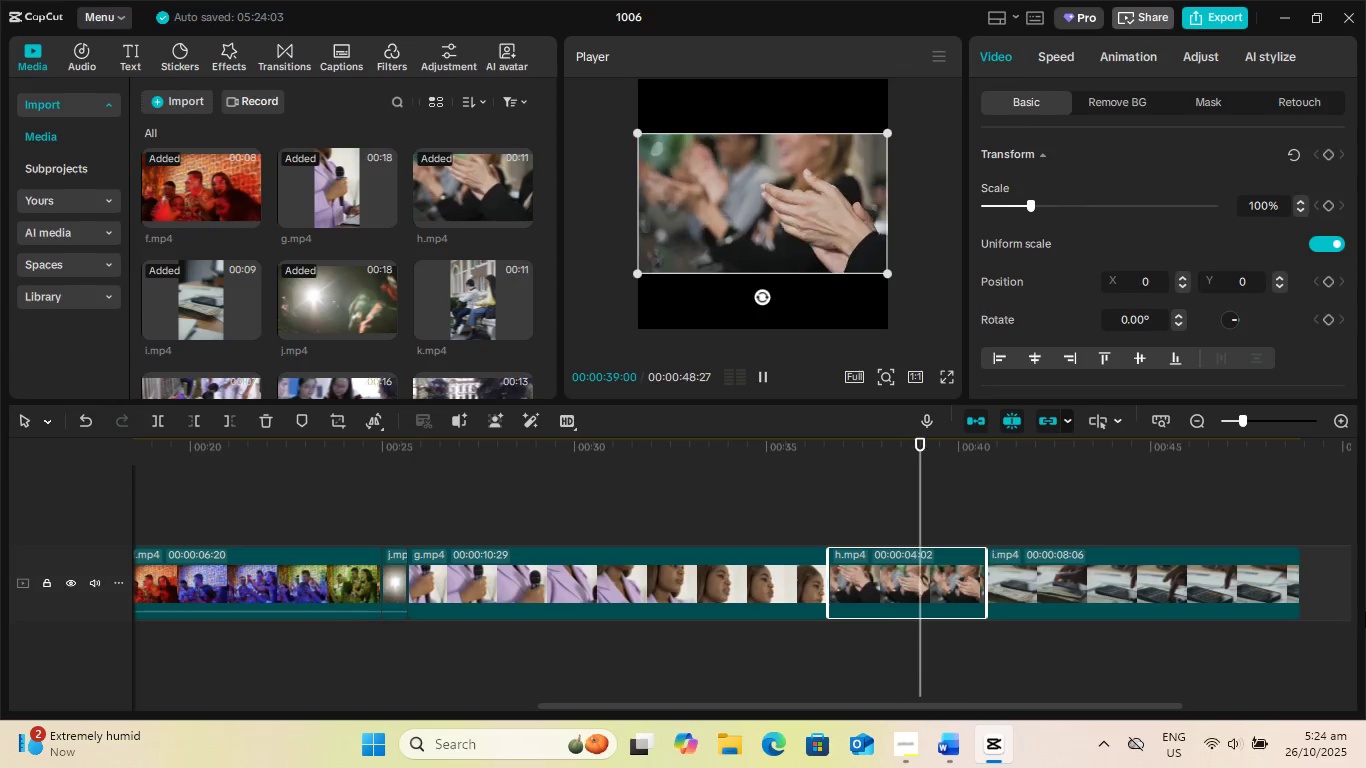 
key(Space)
 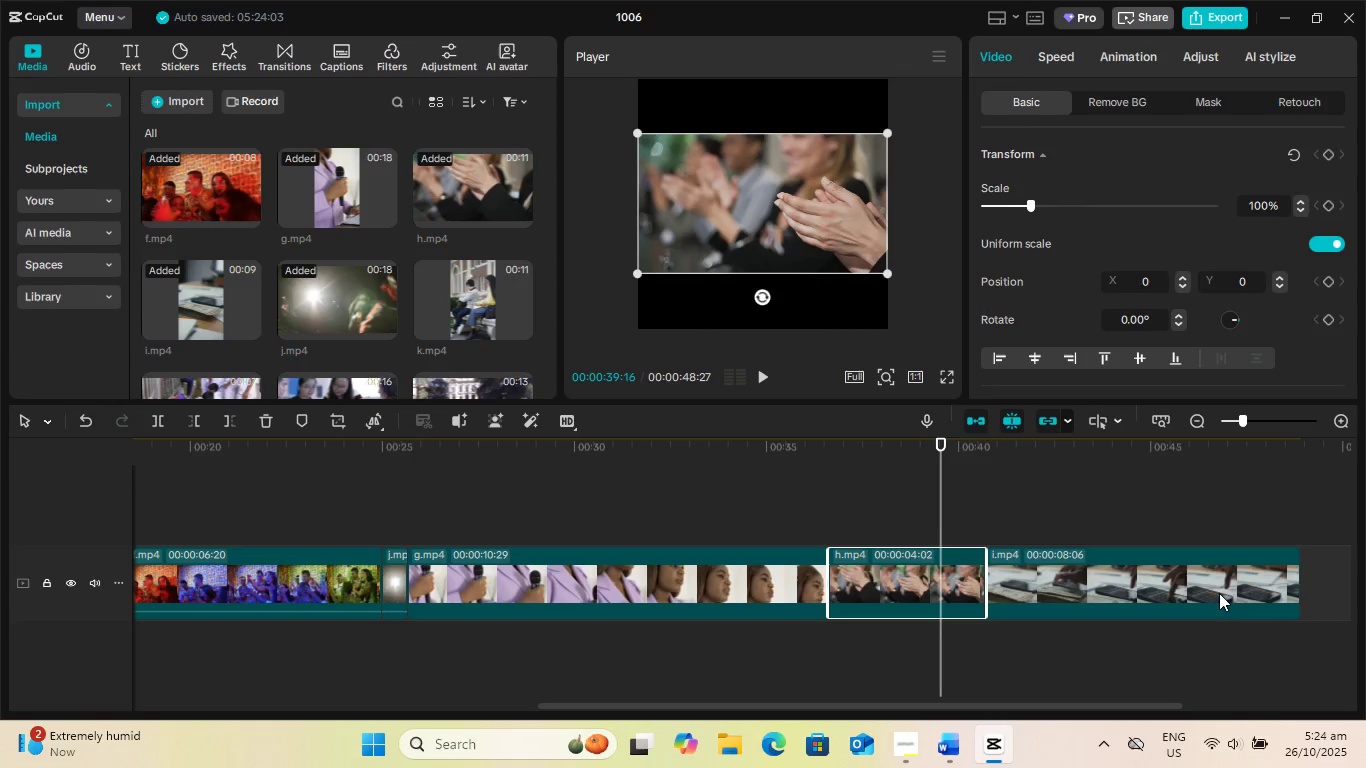 
left_click([1219, 593])
 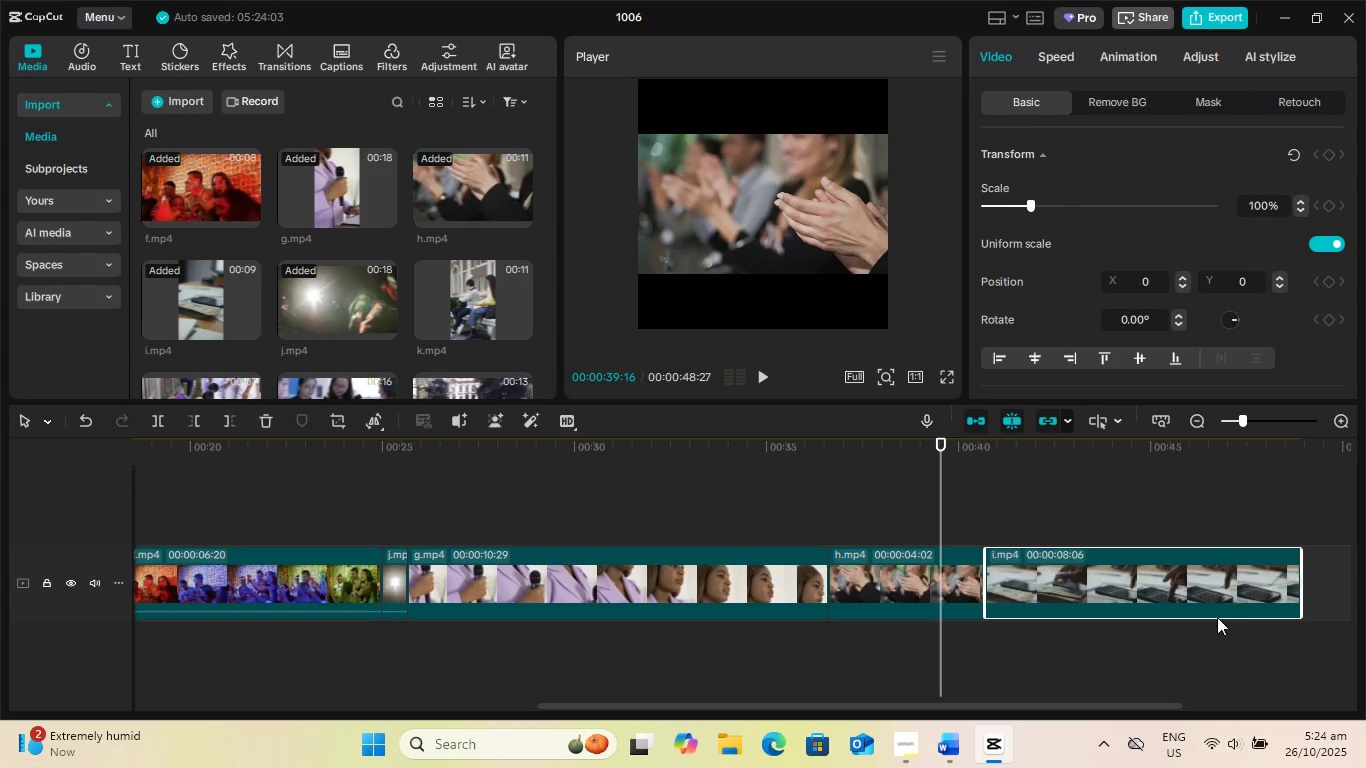 
key(Space)
 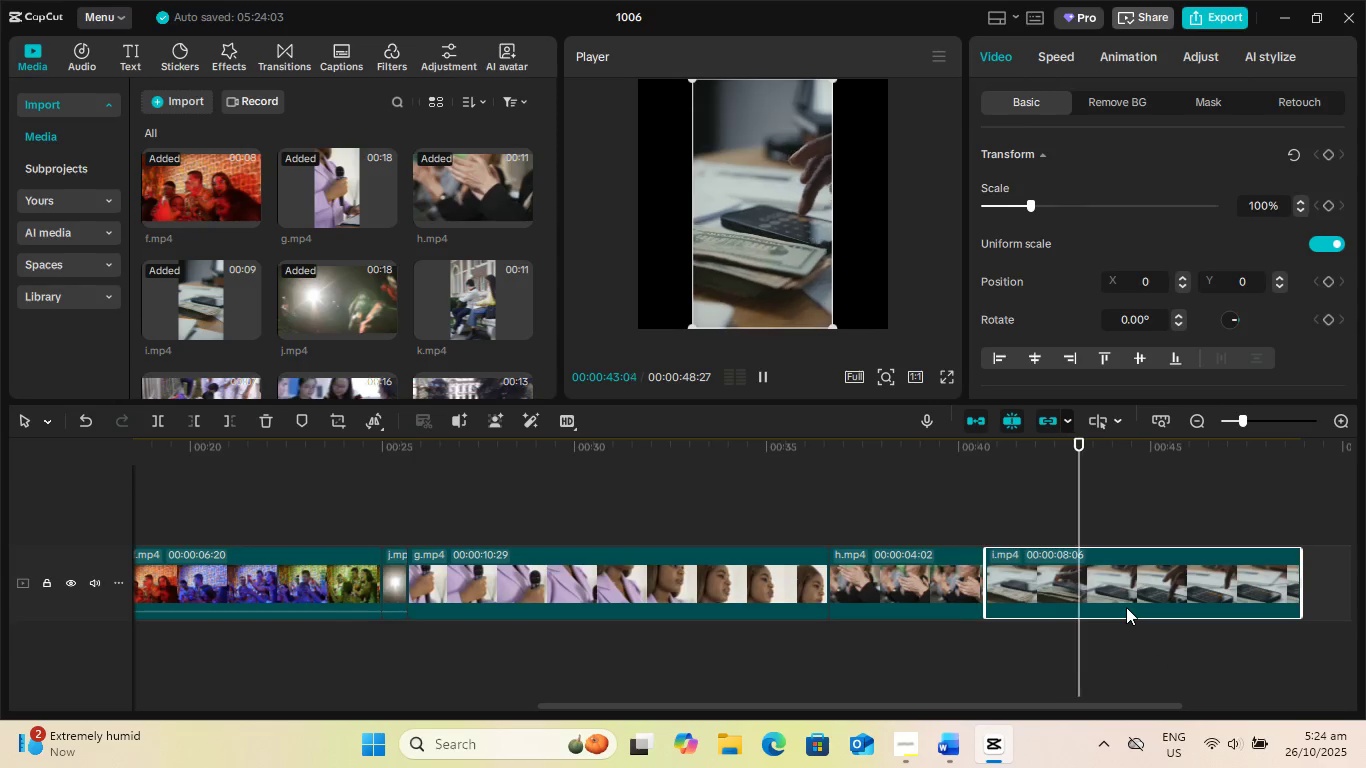 
key(Space)
 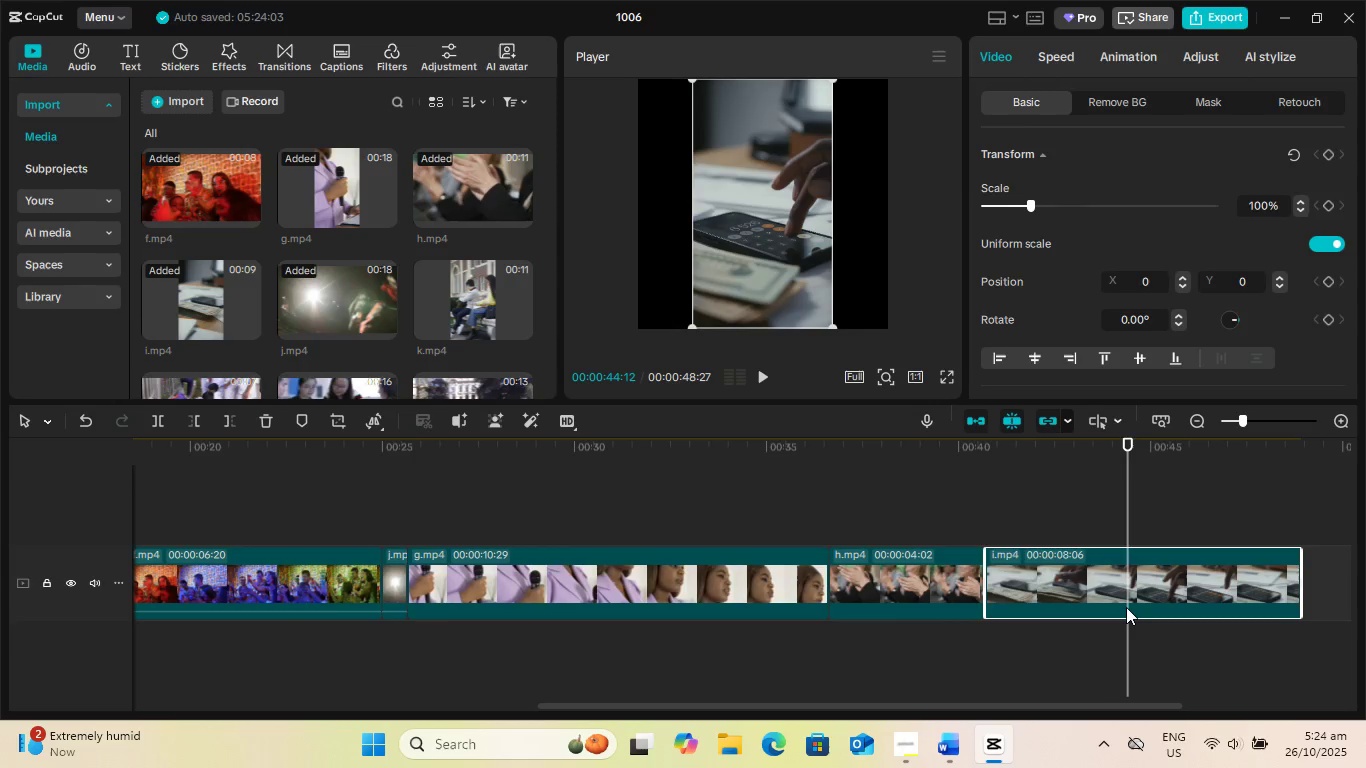 
key(Space)
 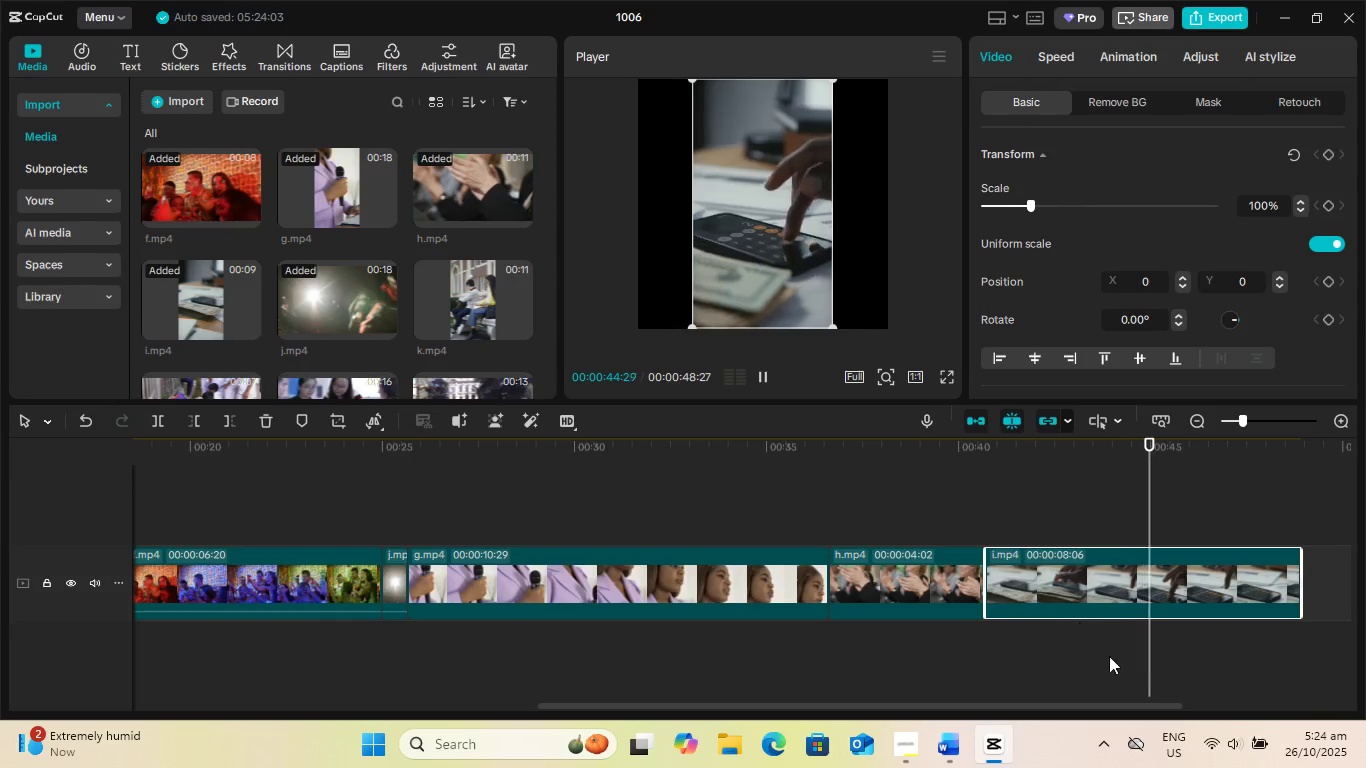 
key(Space)
 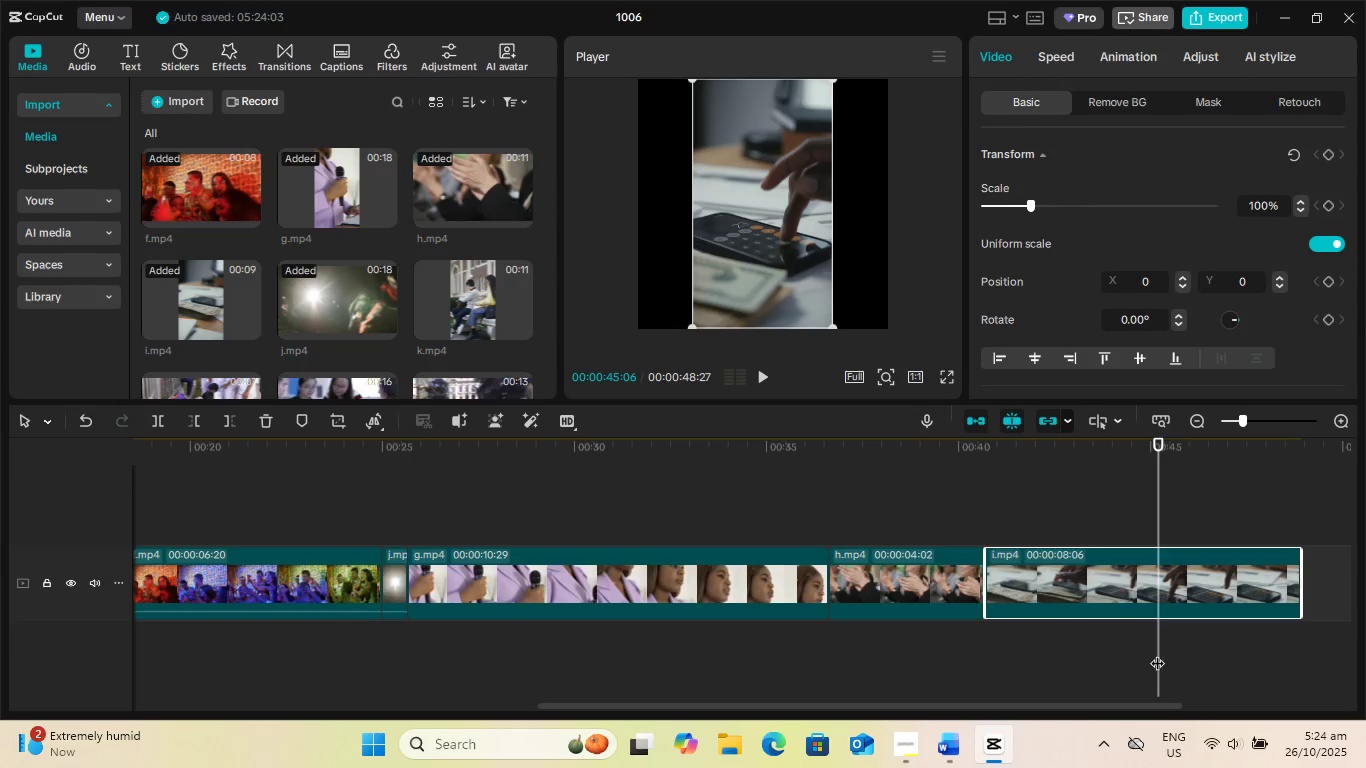 
left_click_drag(start_coordinate=[1158, 652], to_coordinate=[936, 666])
 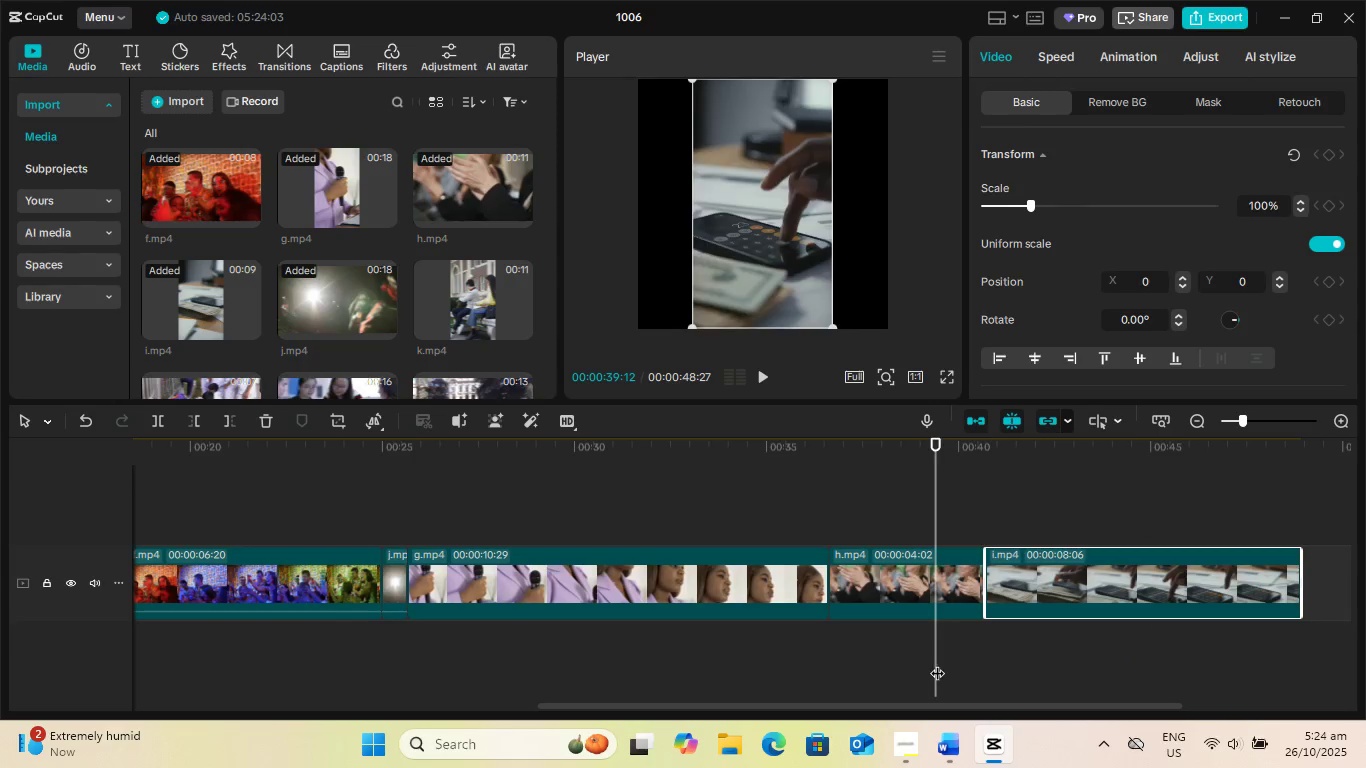 
key(Space)
 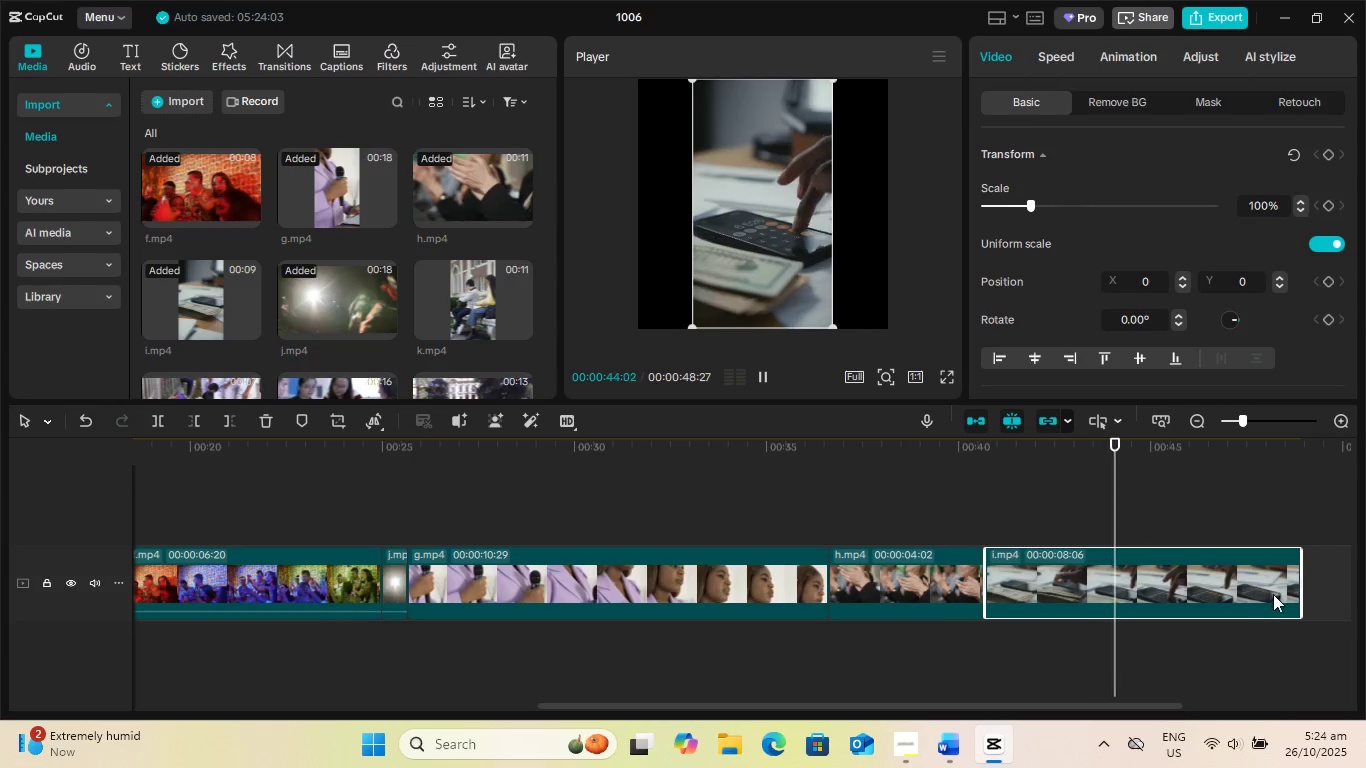 
wait(6.42)
 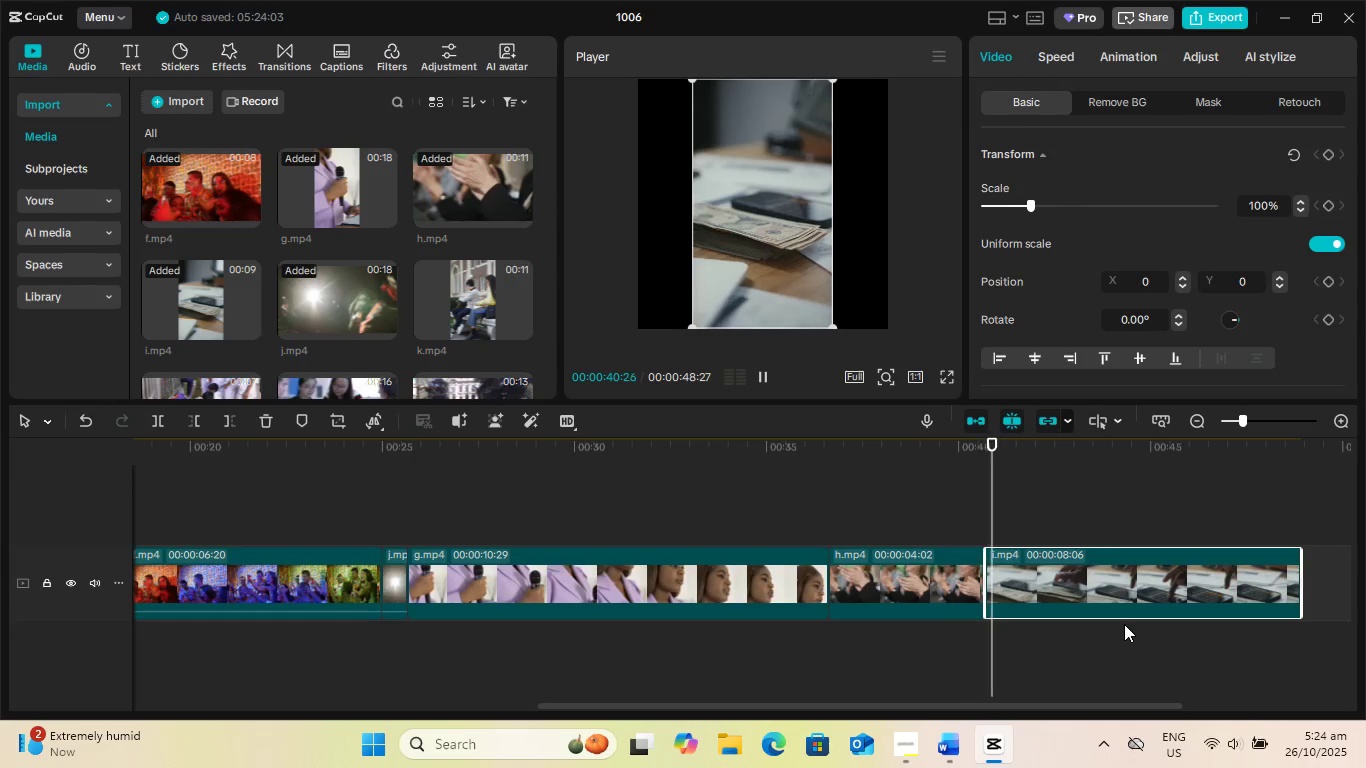 
key(Space)
 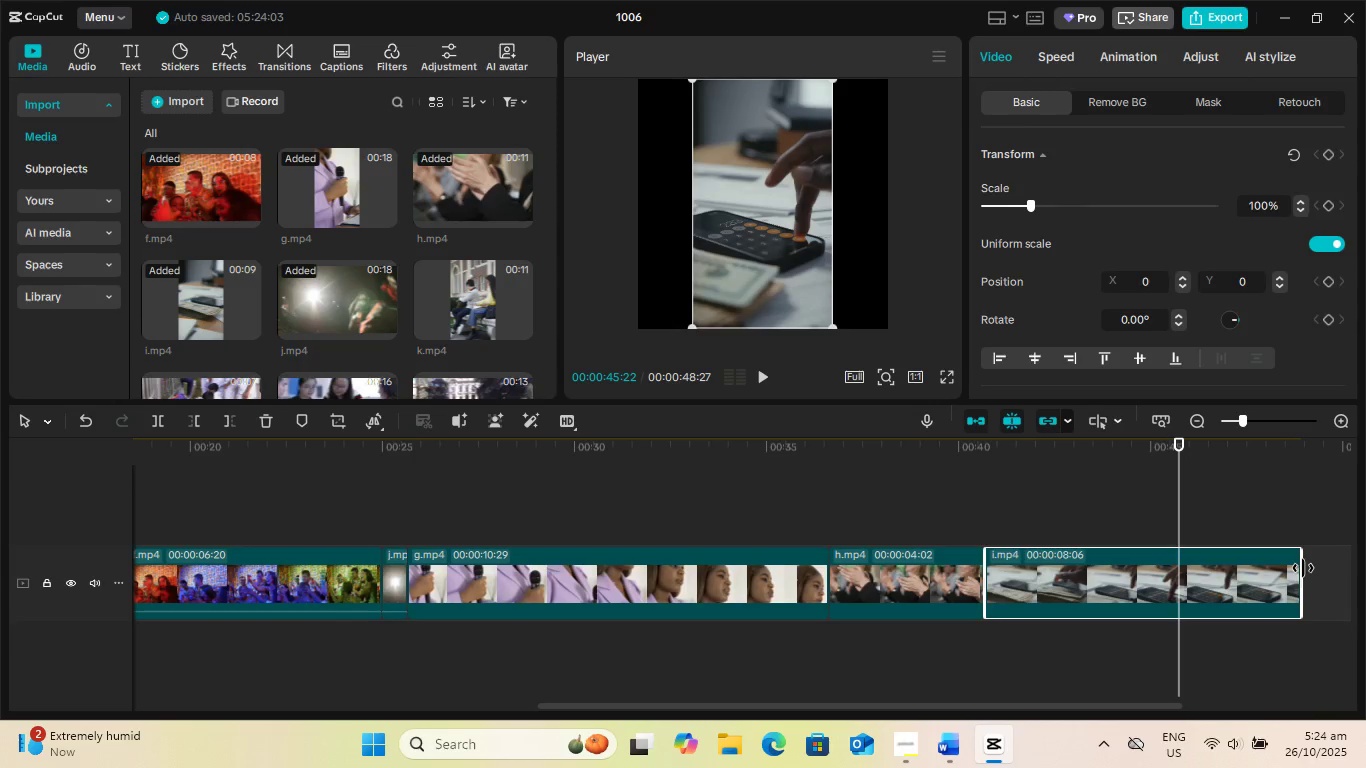 
left_click_drag(start_coordinate=[1303, 568], to_coordinate=[1171, 588])
 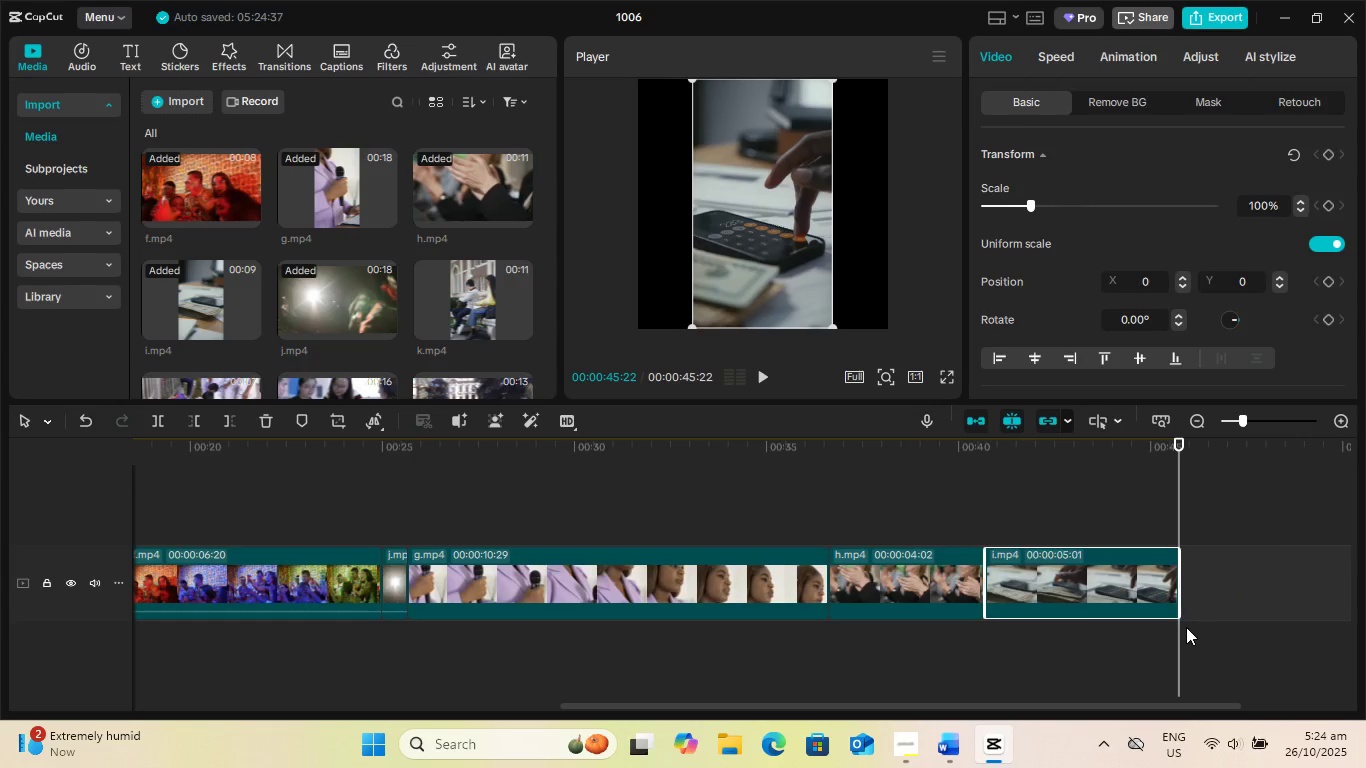 
left_click_drag(start_coordinate=[1182, 630], to_coordinate=[1016, 643])
 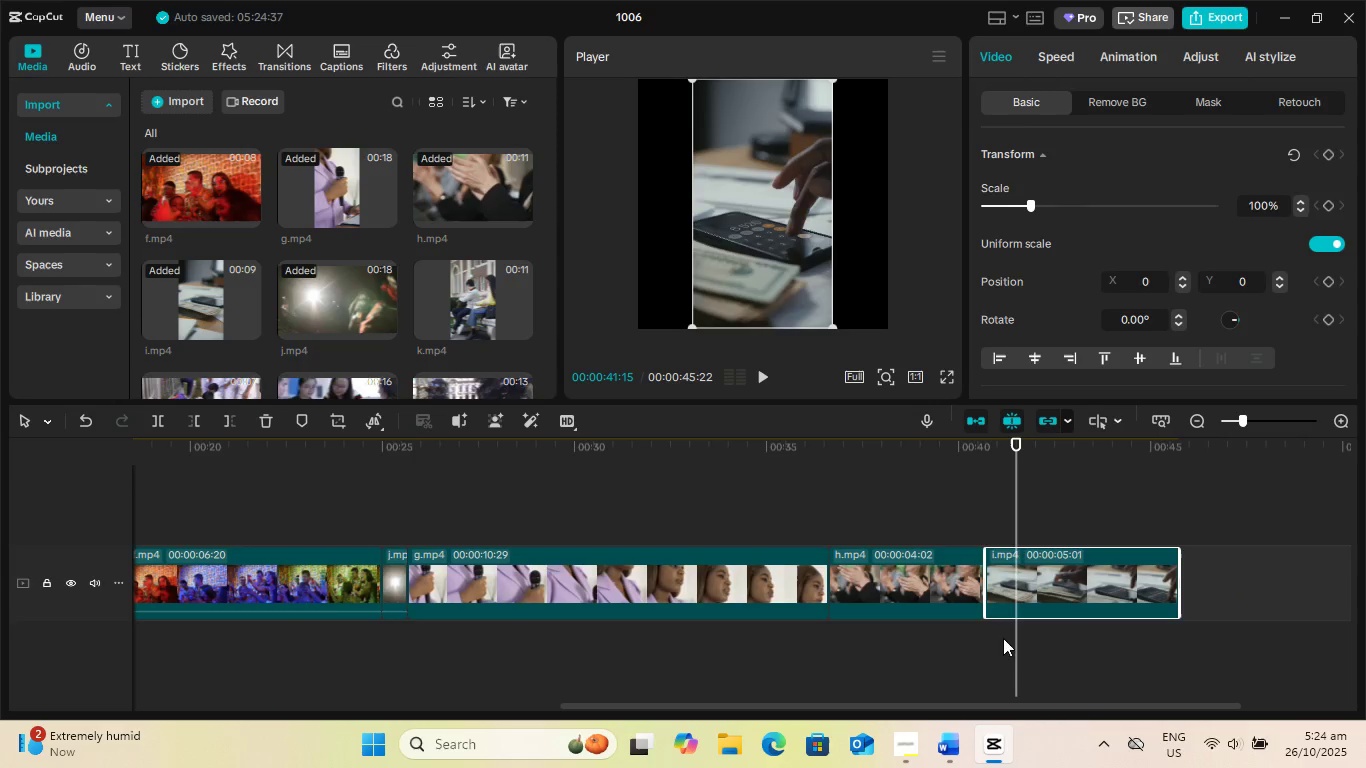 
key(Space)
 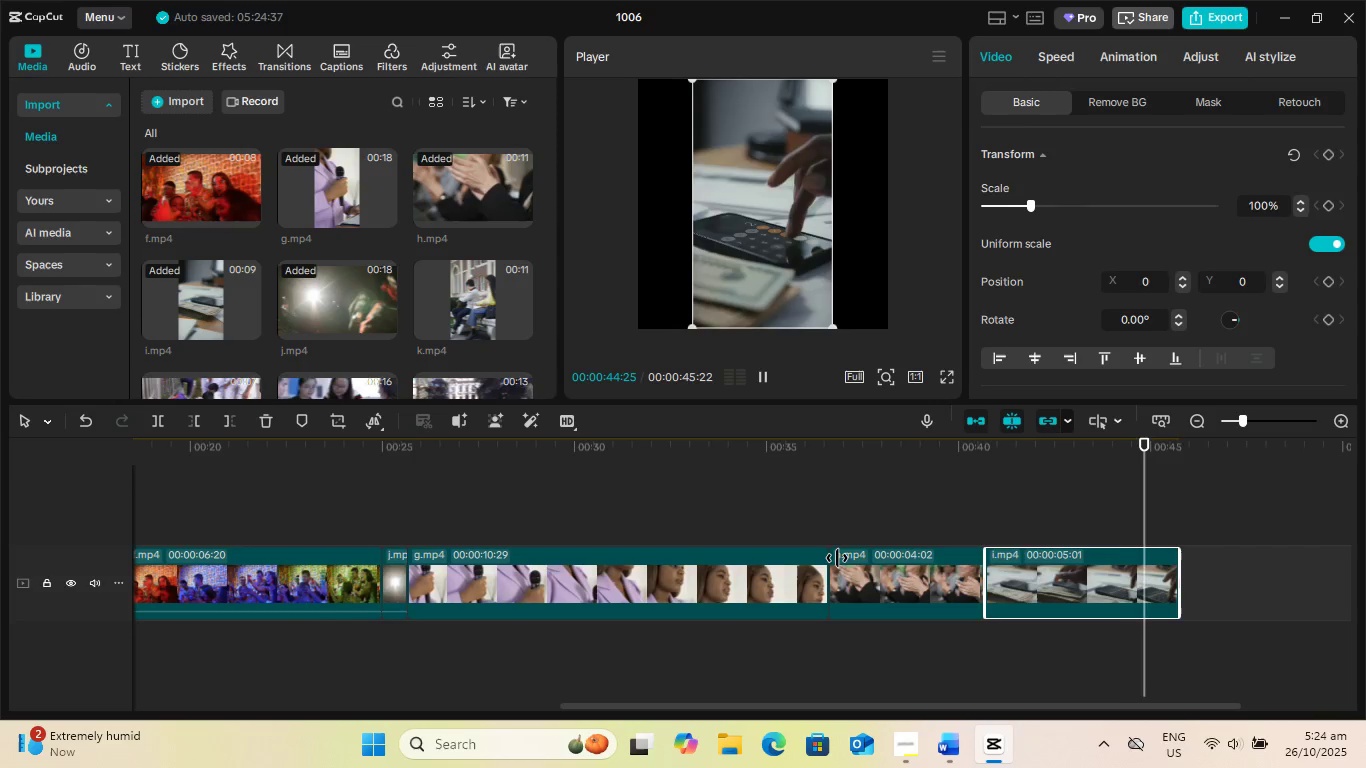 
key(Space)
 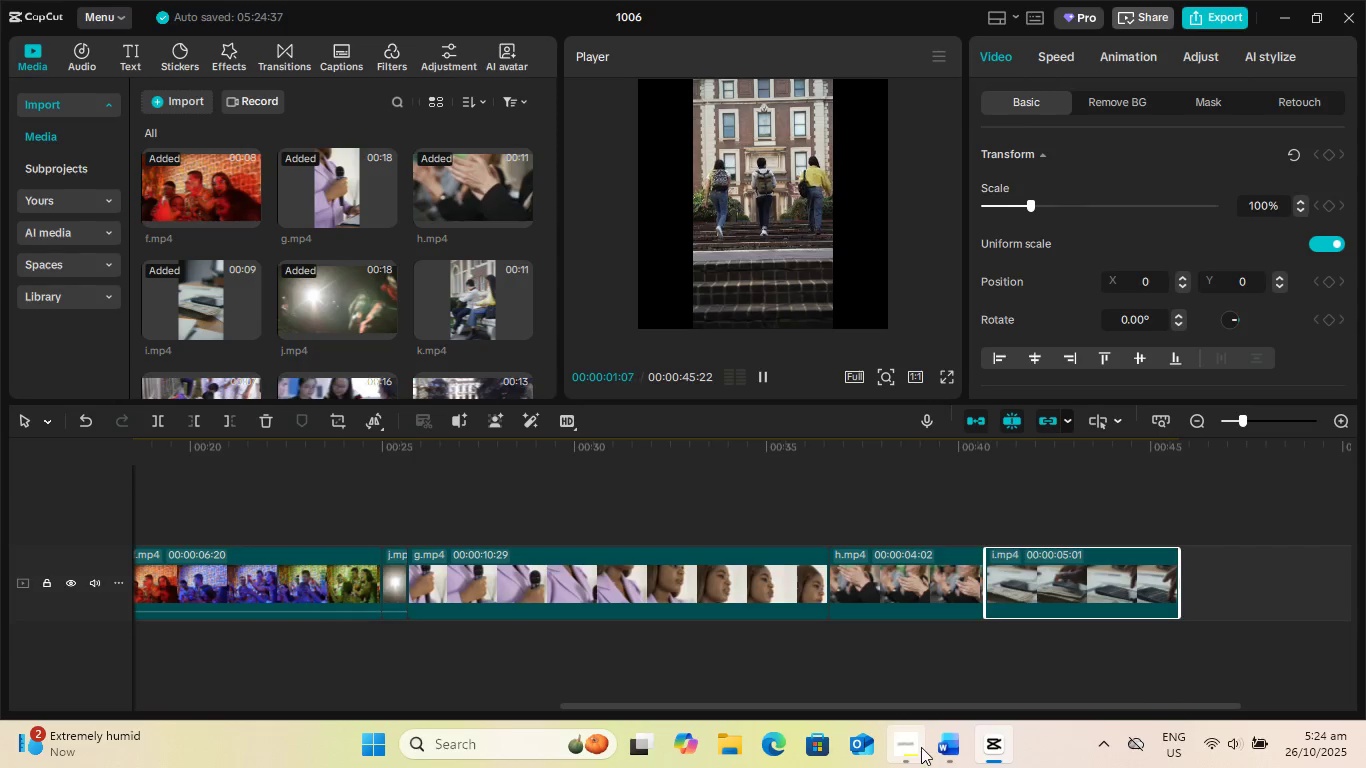 
left_click([946, 743])
 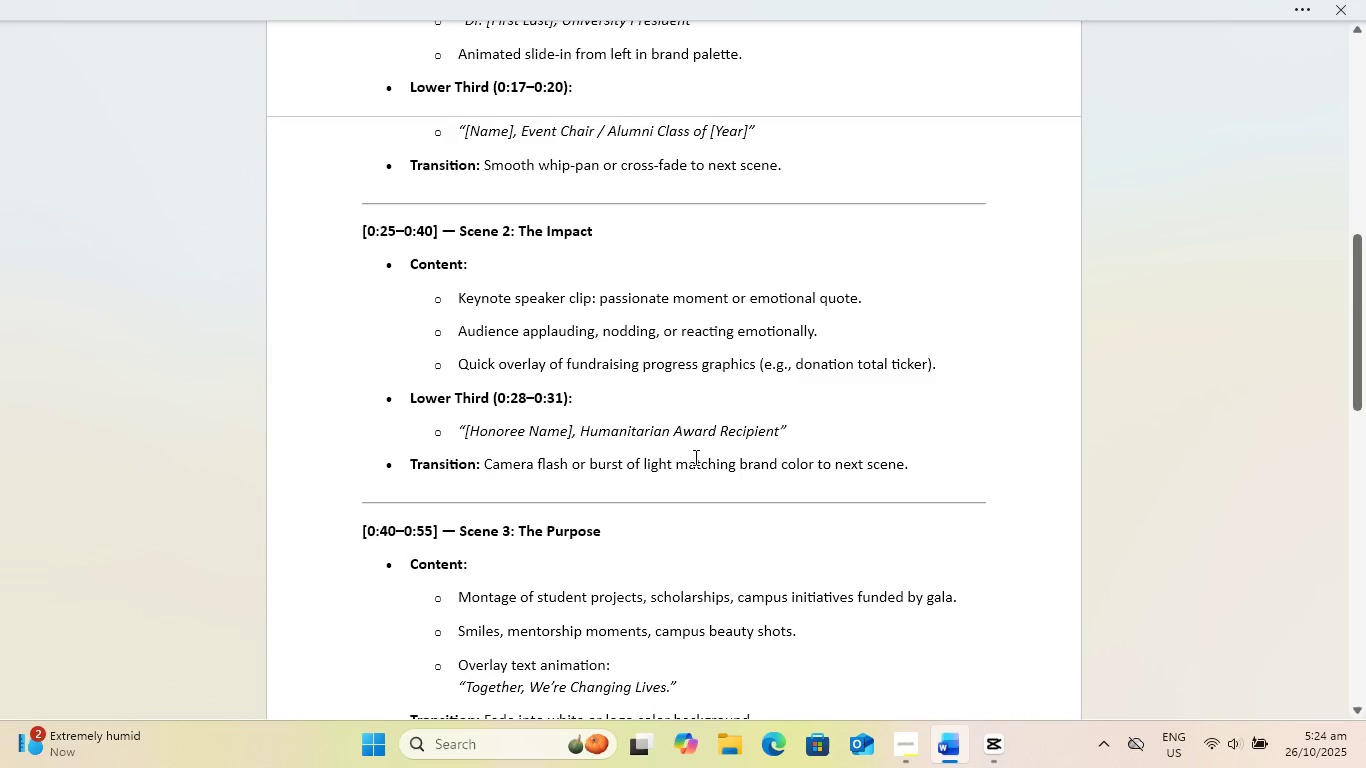 
left_click([695, 457])
 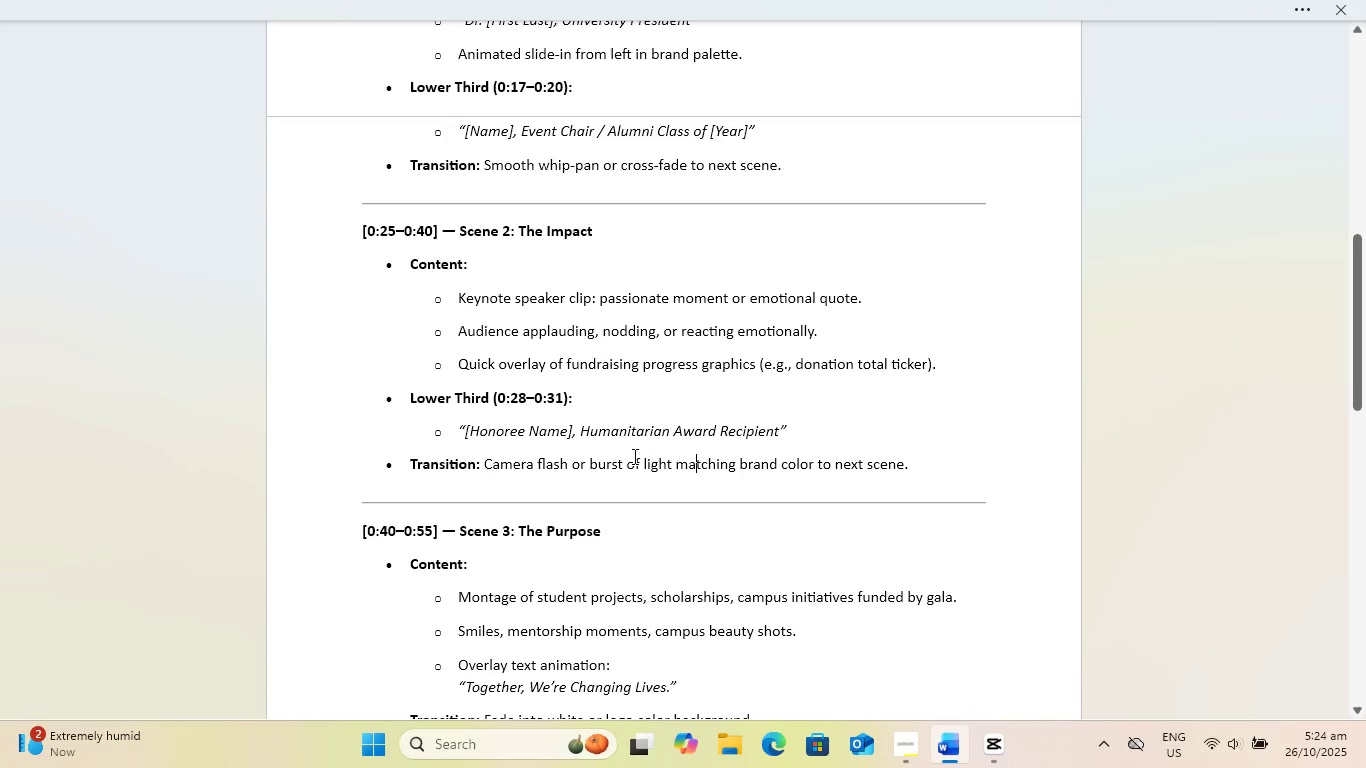 
scroll: coordinate [780, 304], scroll_direction: down, amount: 6.0
 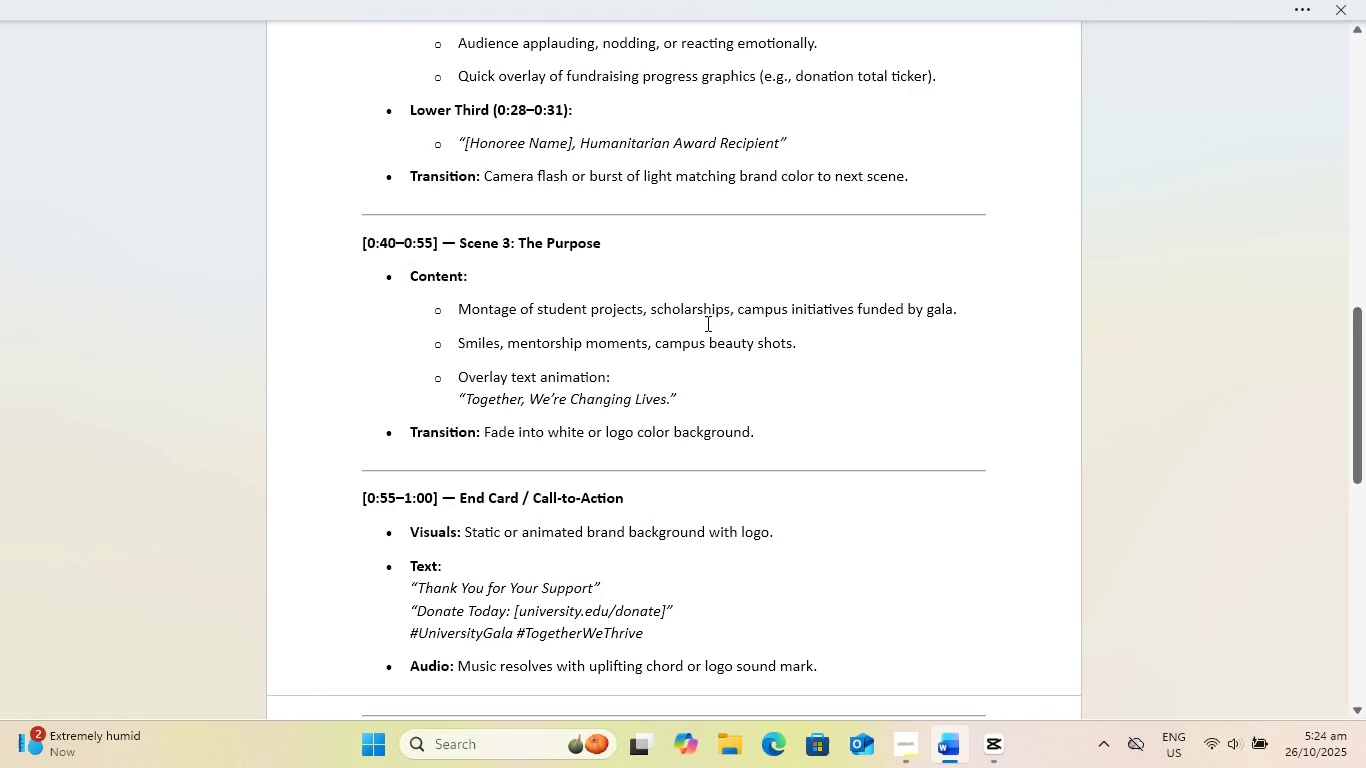 
left_click([706, 323])
 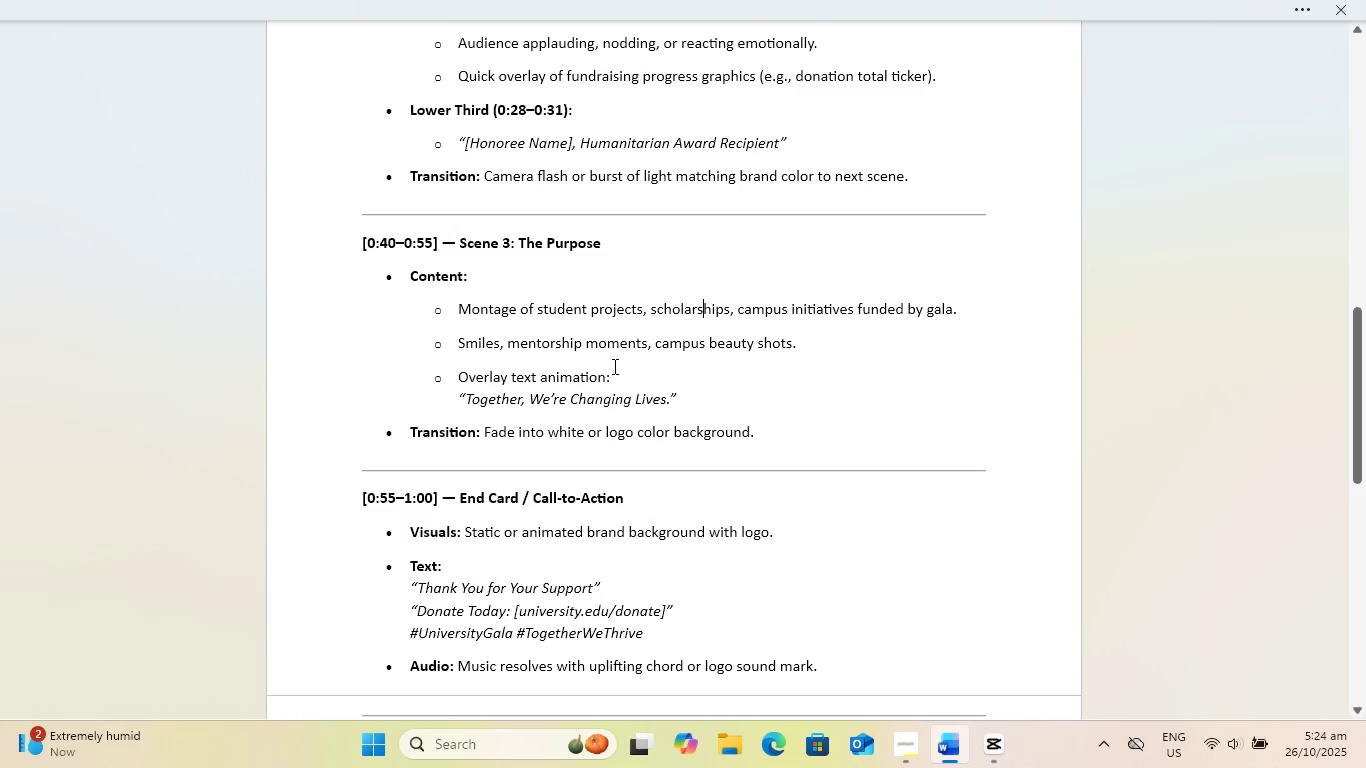 
scroll: coordinate [730, 284], scroll_direction: down, amount: 3.0
 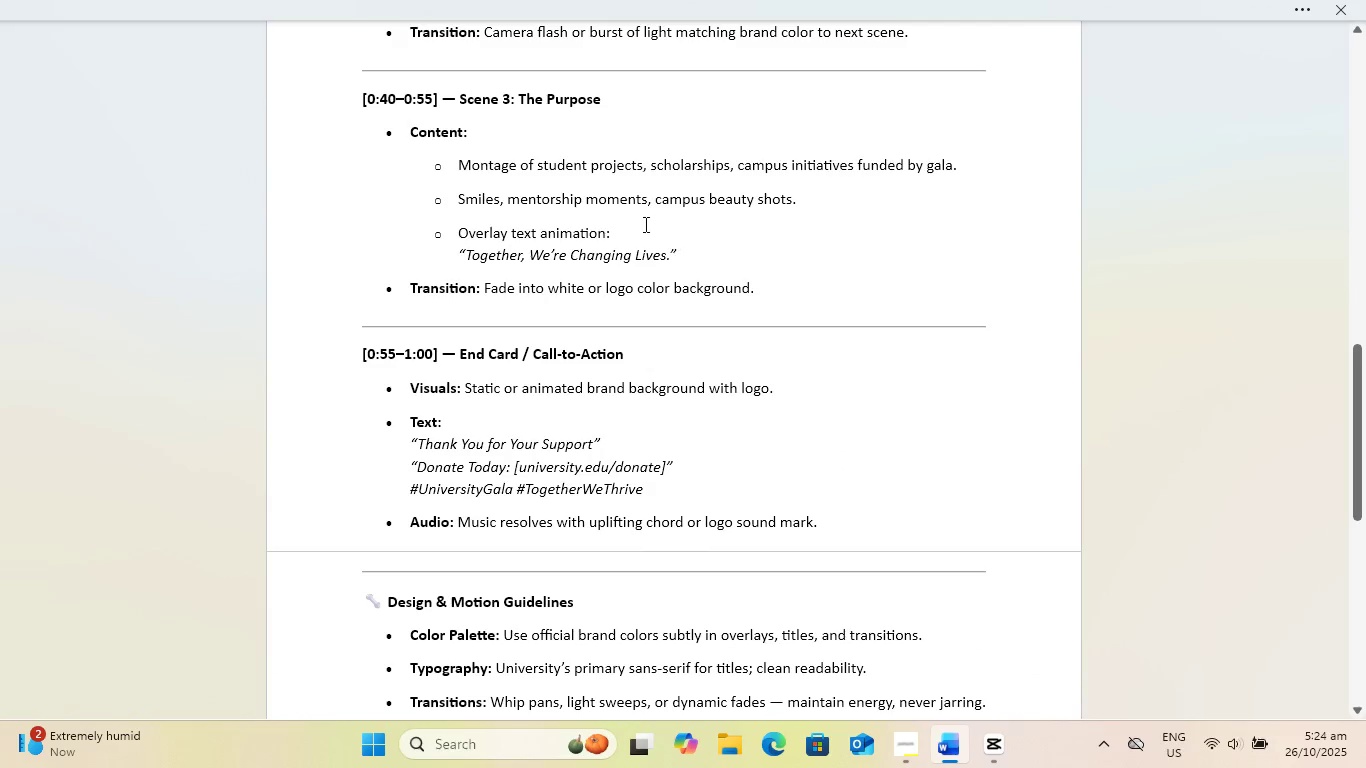 
left_click([644, 224])
 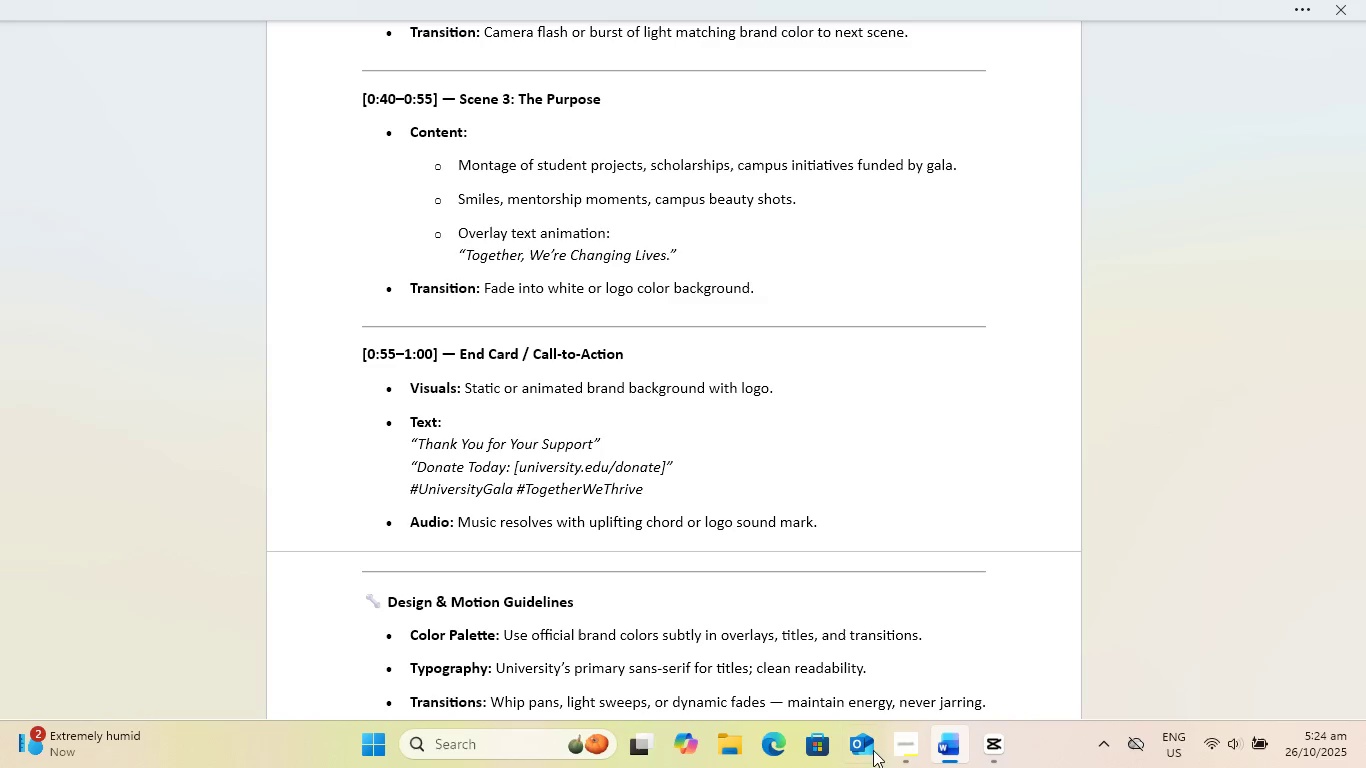 
left_click([996, 745])
 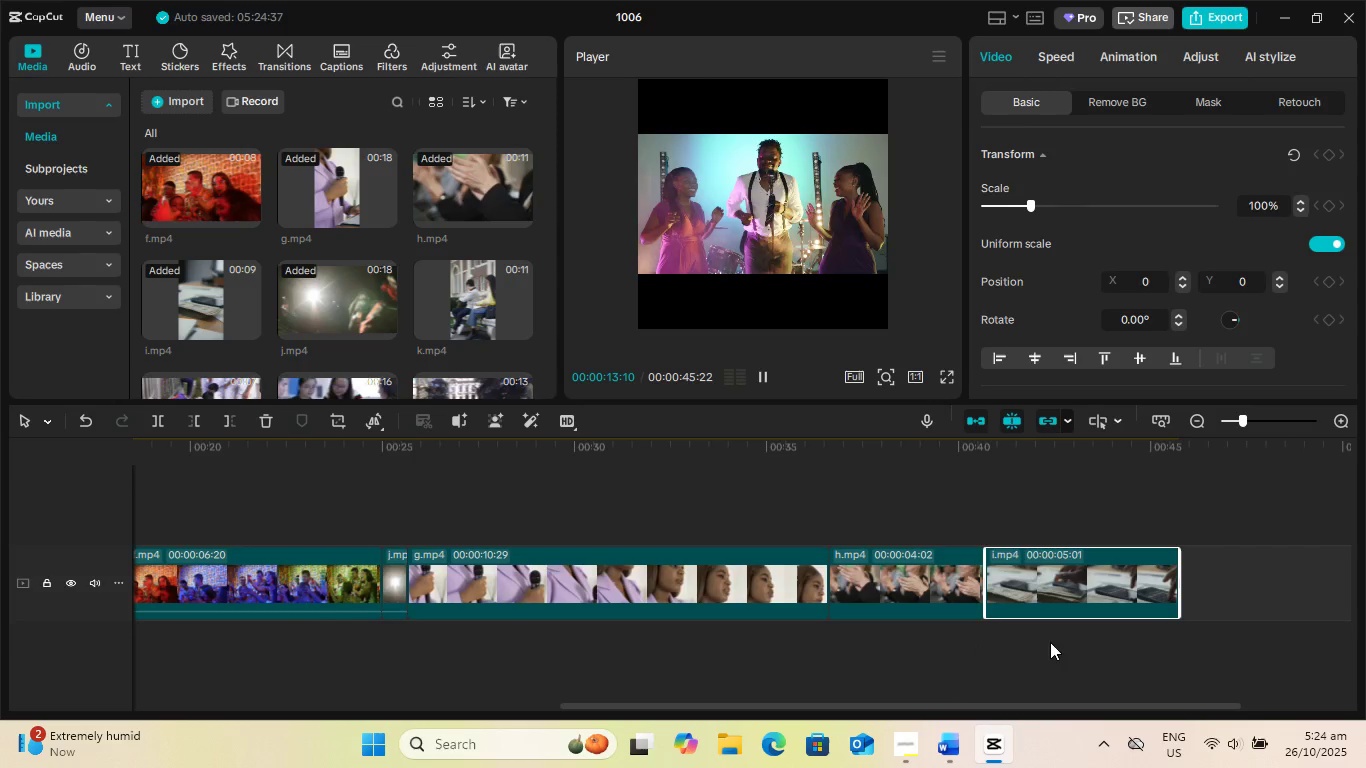 
key(Space)
 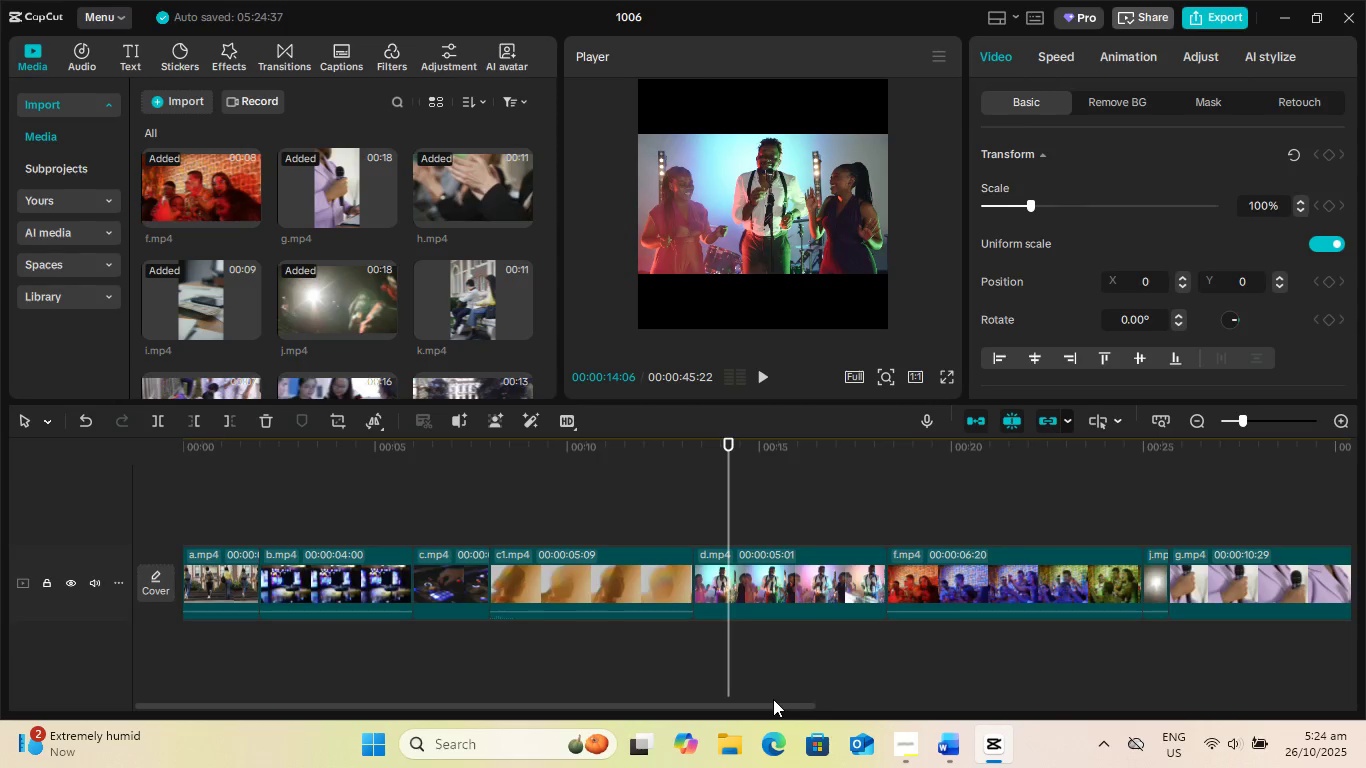 
left_click_drag(start_coordinate=[770, 701], to_coordinate=[1302, 666])
 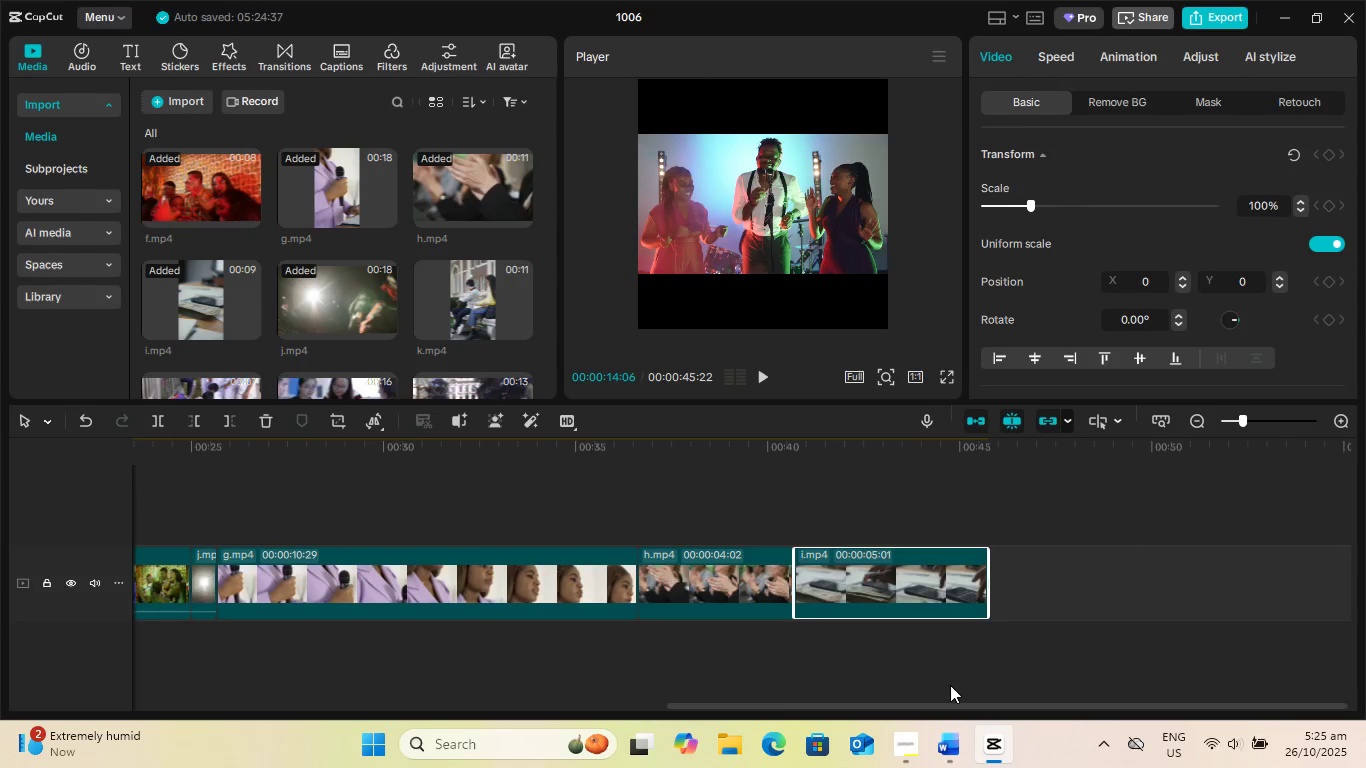 
left_click_drag(start_coordinate=[952, 702], to_coordinate=[539, 706])
 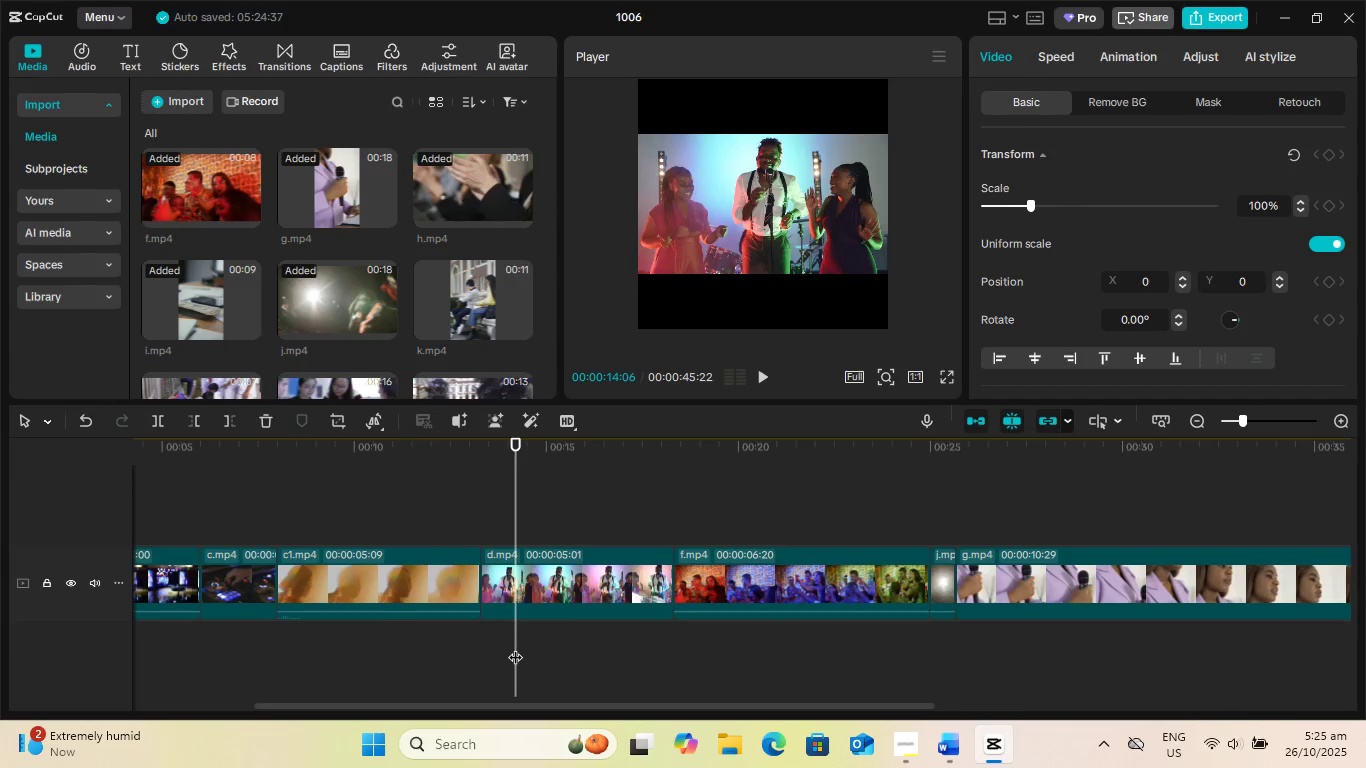 
left_click_drag(start_coordinate=[515, 647], to_coordinate=[948, 660])
 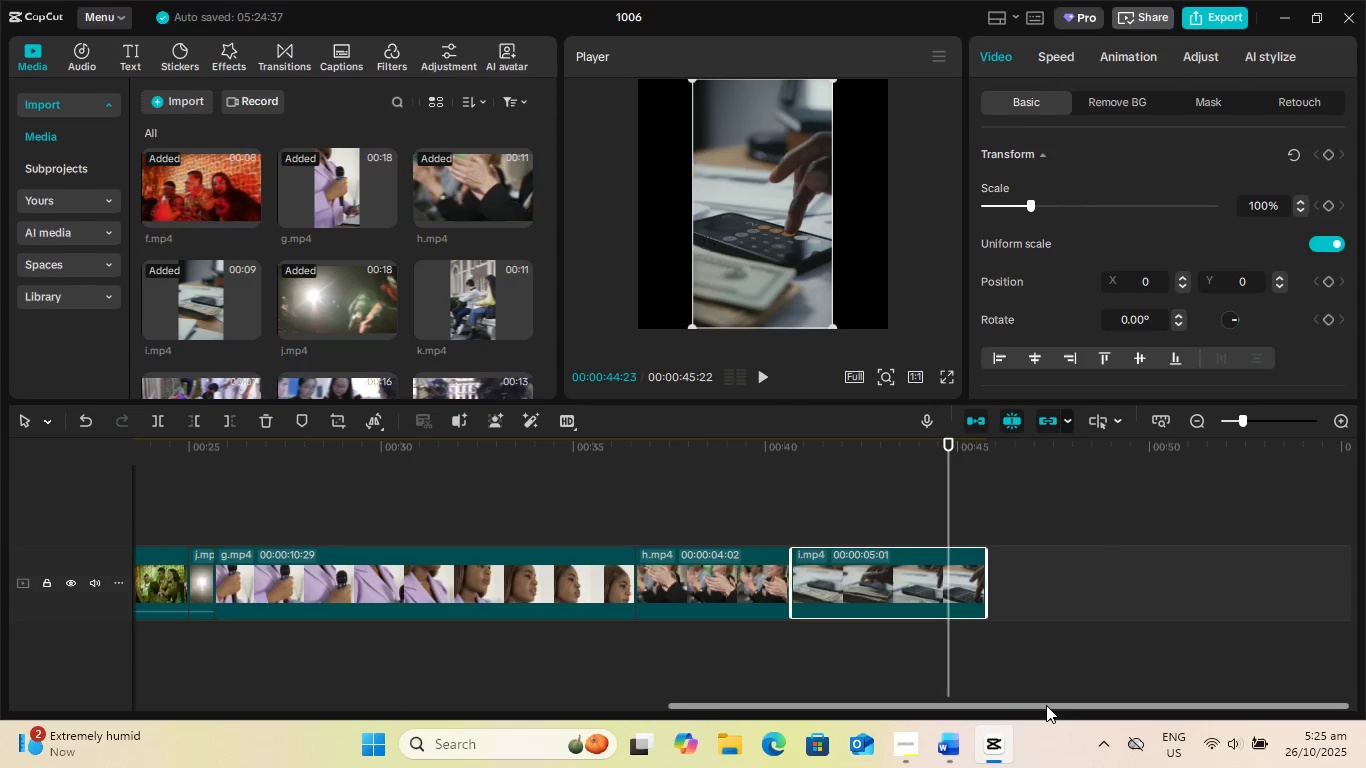 
left_click_drag(start_coordinate=[1046, 705], to_coordinate=[1124, 704])
 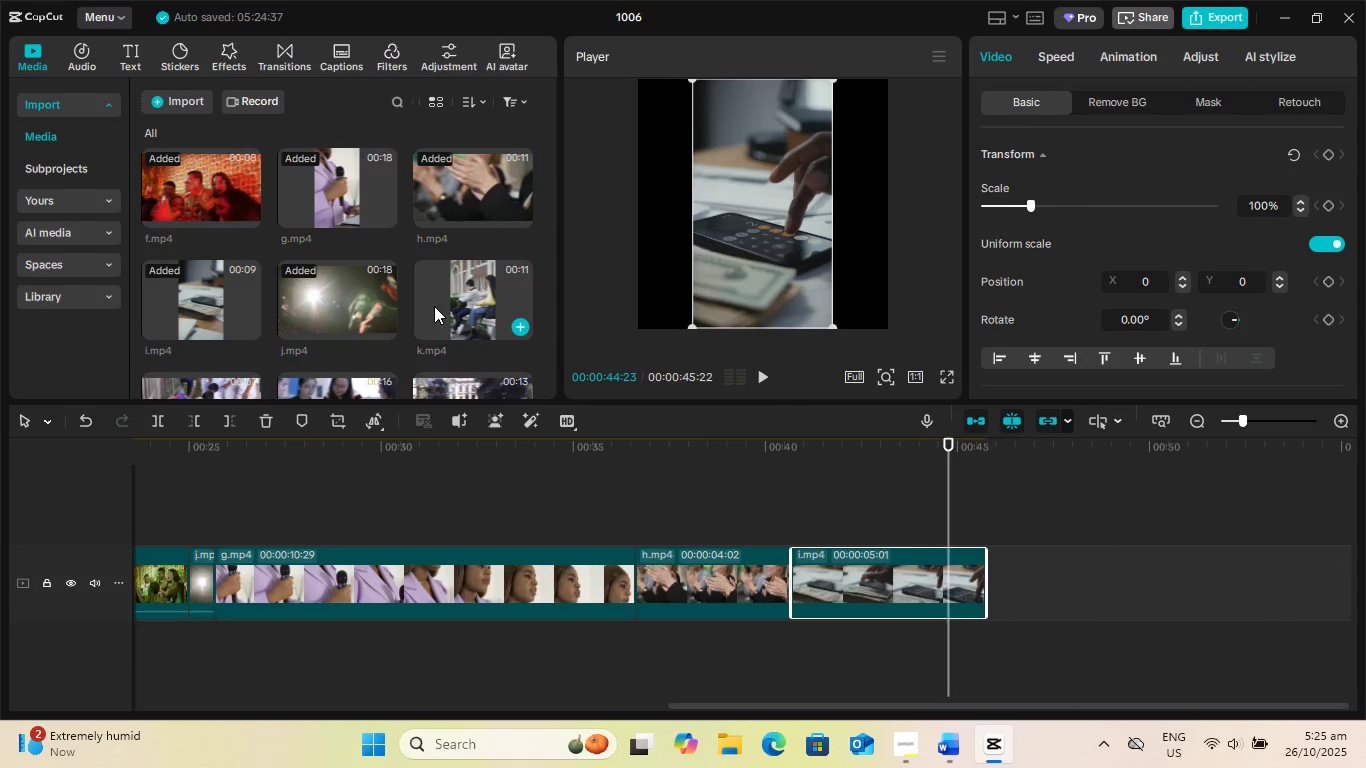 
scroll: coordinate [434, 306], scroll_direction: down, amount: 1.0
 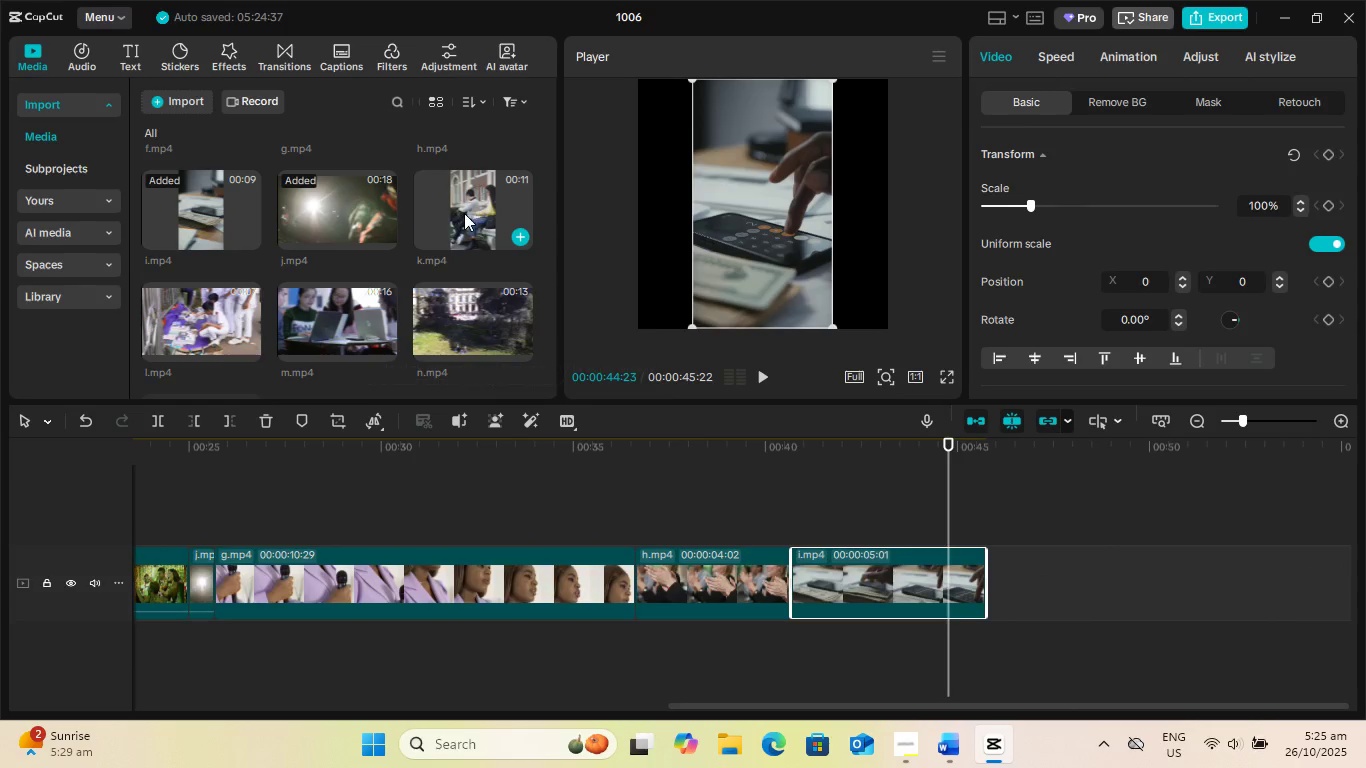 
left_click([467, 213])
 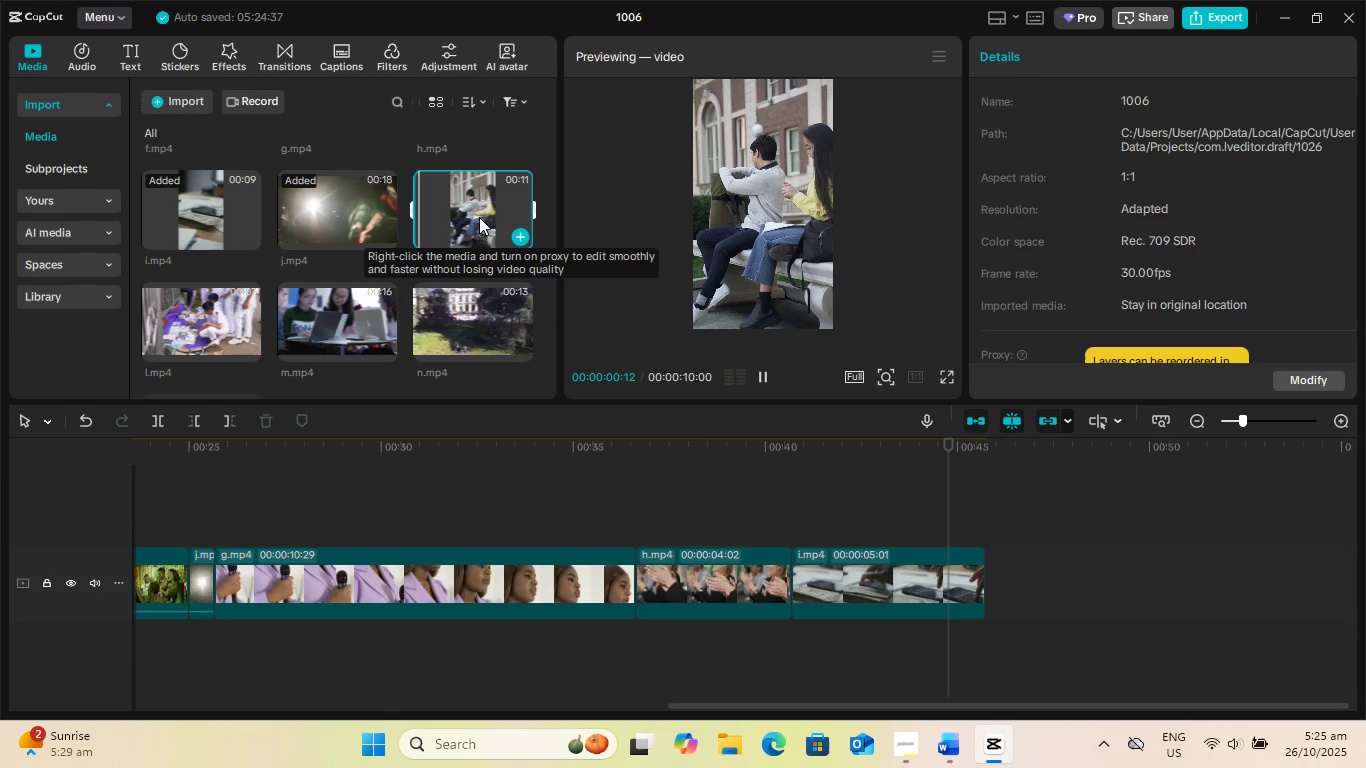 
left_click_drag(start_coordinate=[474, 212], to_coordinate=[993, 587])
 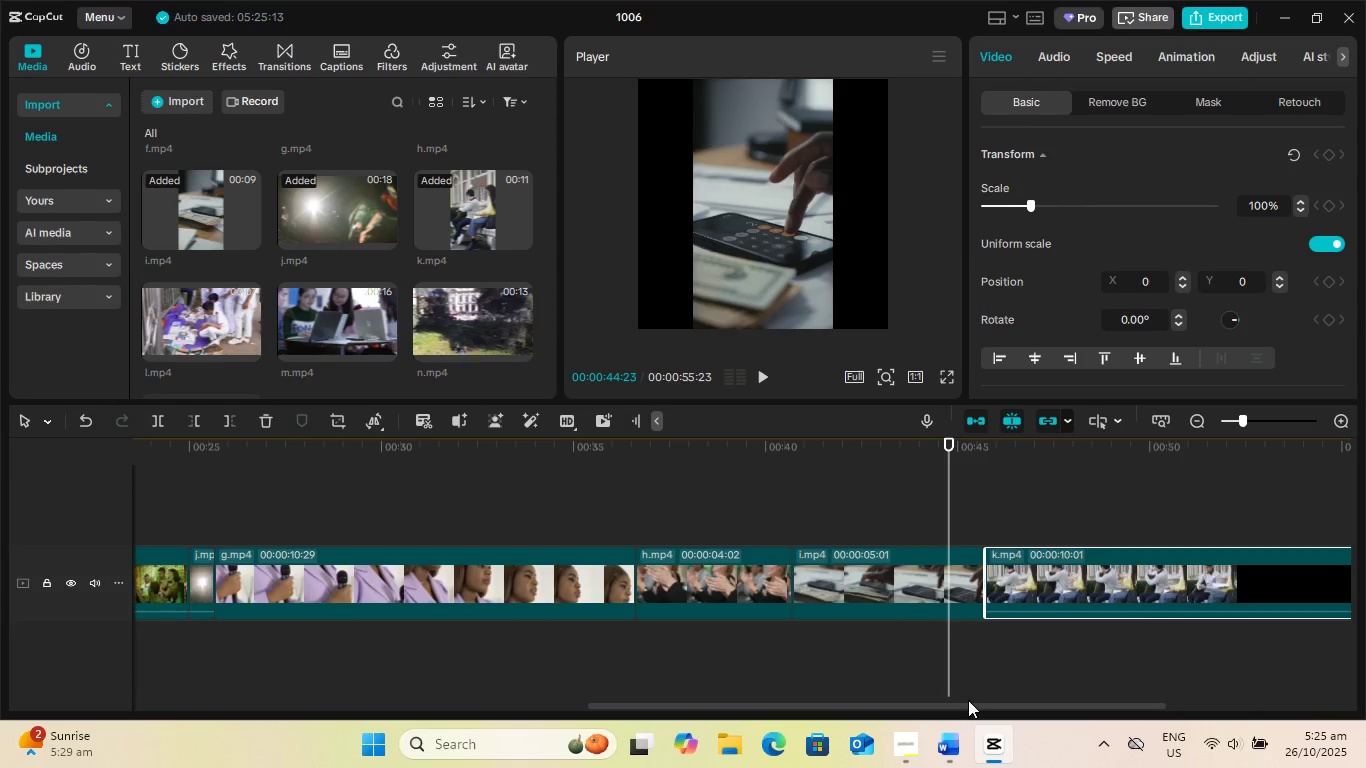 
left_click_drag(start_coordinate=[967, 704], to_coordinate=[1161, 705])
 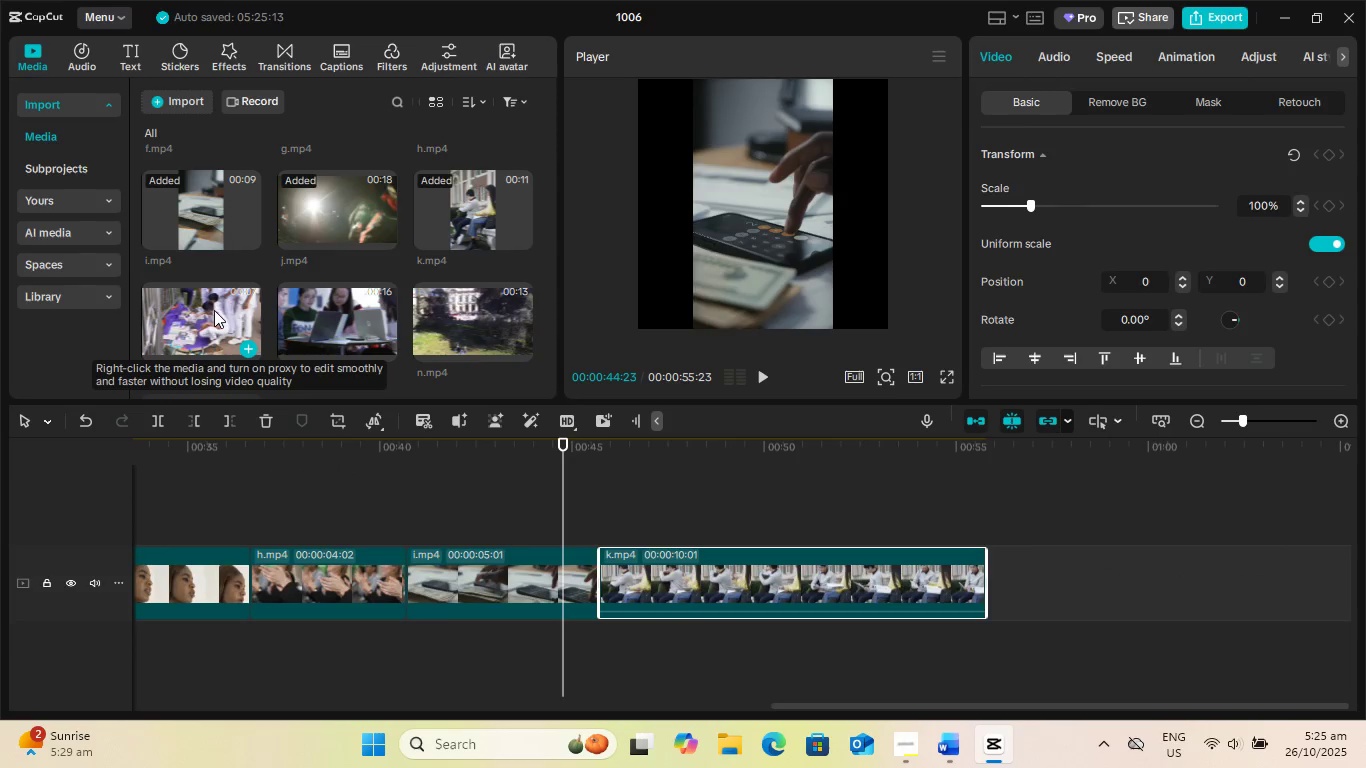 
left_click([185, 321])
 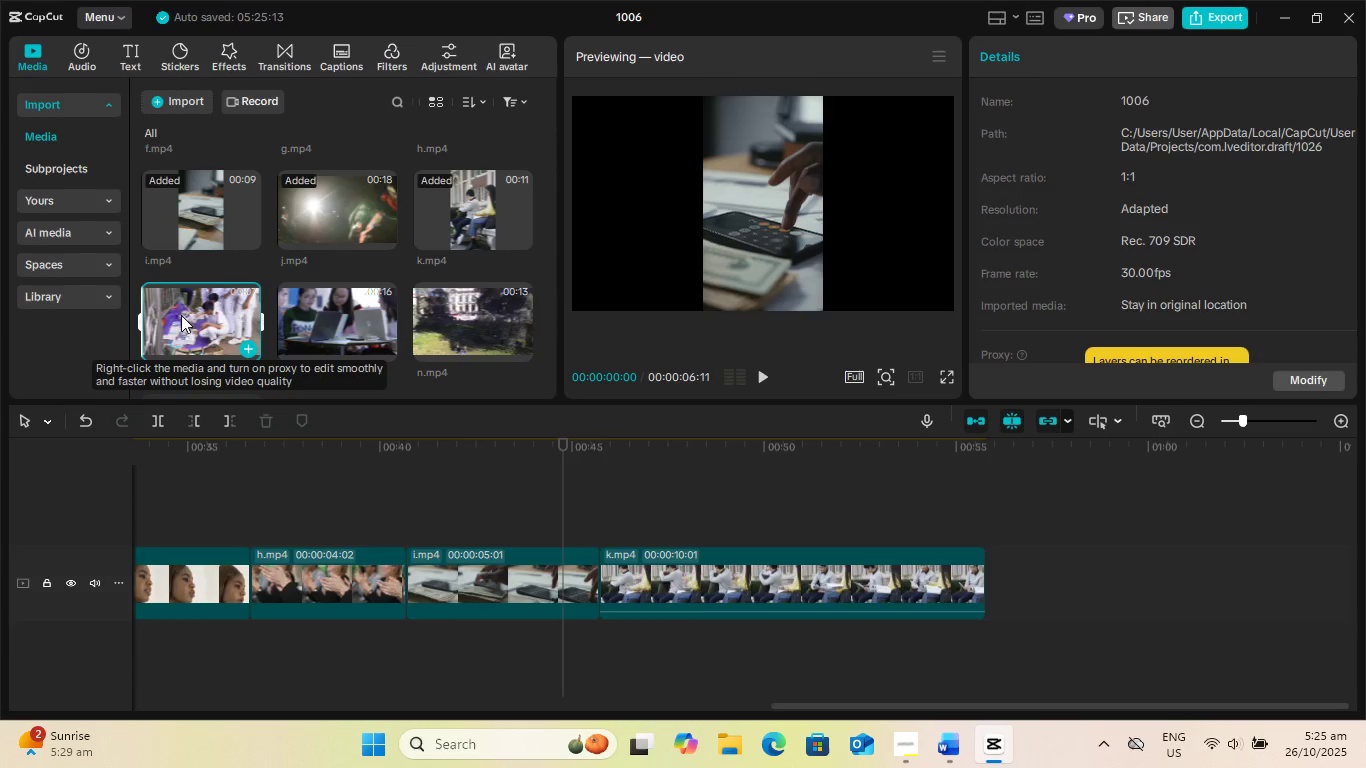 
left_click_drag(start_coordinate=[180, 314], to_coordinate=[1043, 594])
 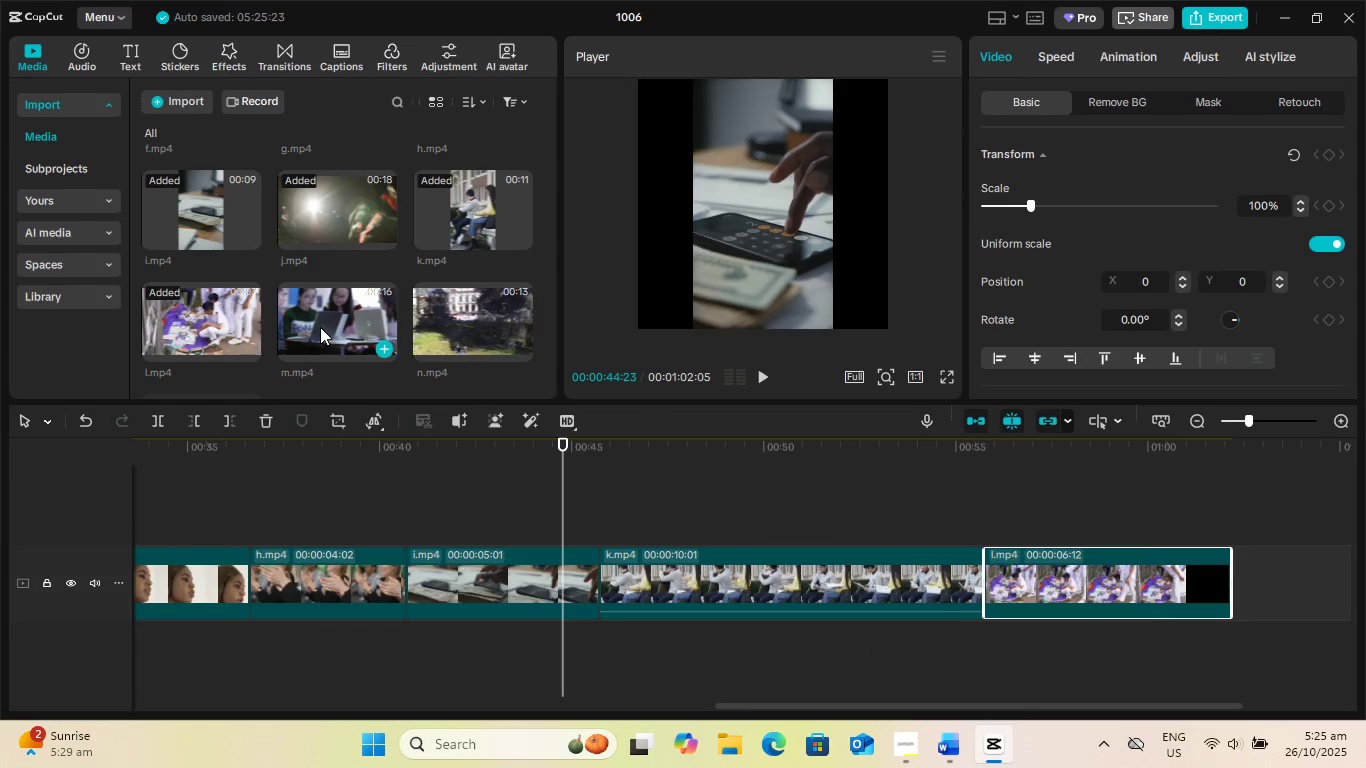 
left_click([340, 325])
 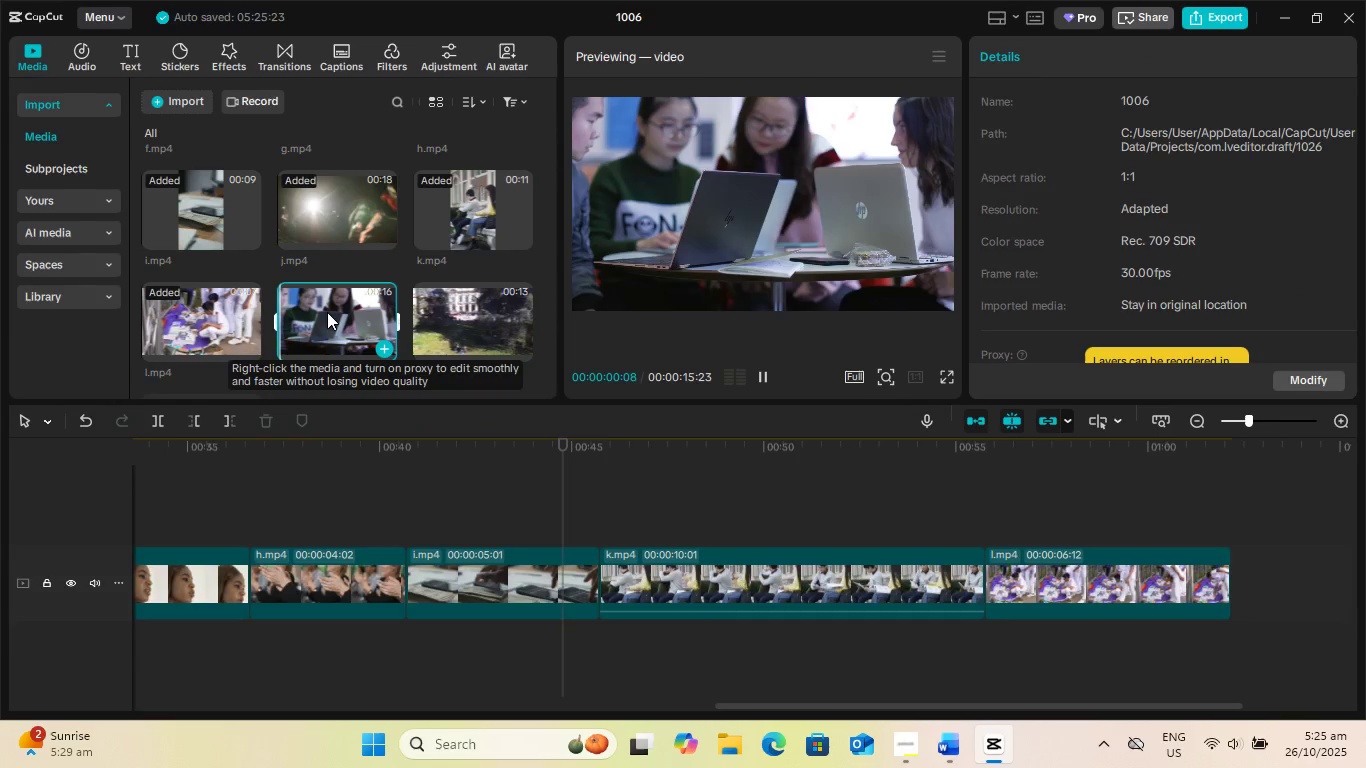 
left_click_drag(start_coordinate=[325, 310], to_coordinate=[1277, 593])
 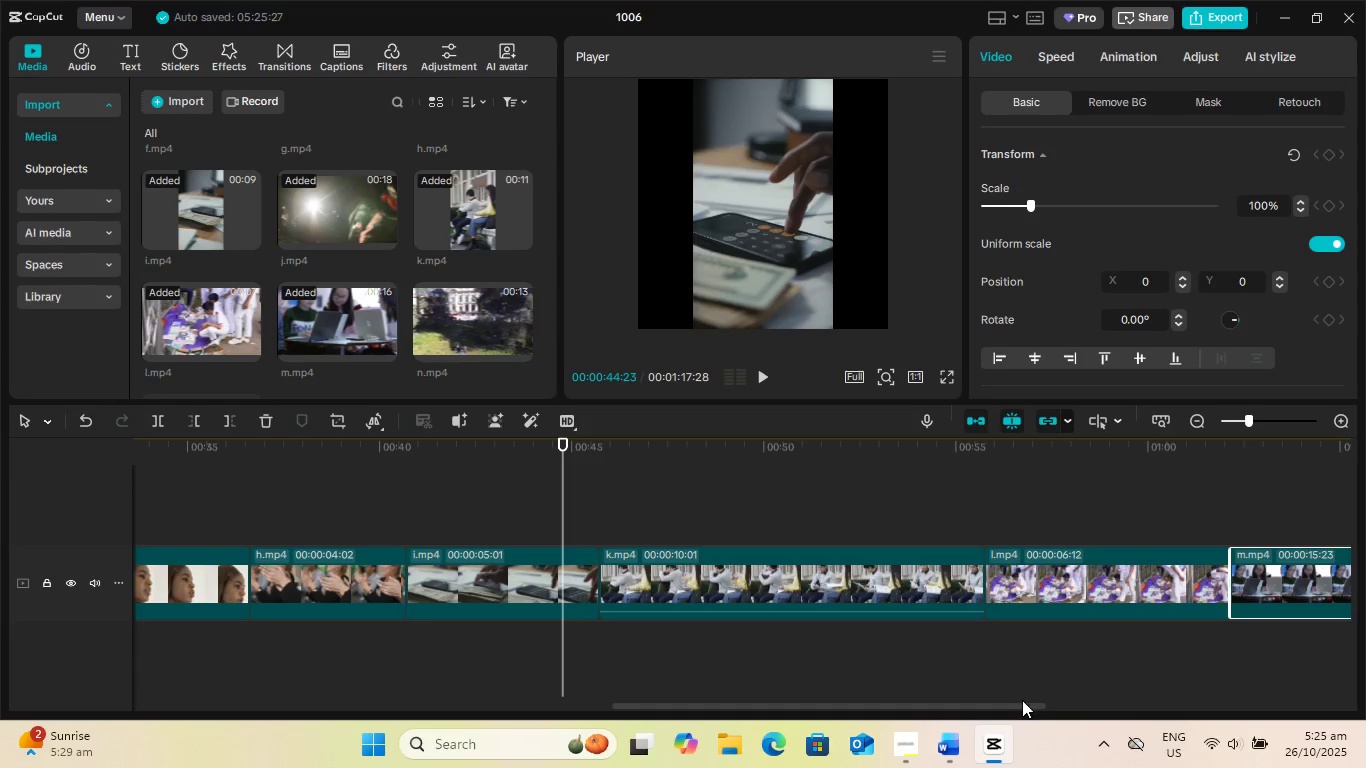 
left_click_drag(start_coordinate=[1021, 702], to_coordinate=[1311, 705])
 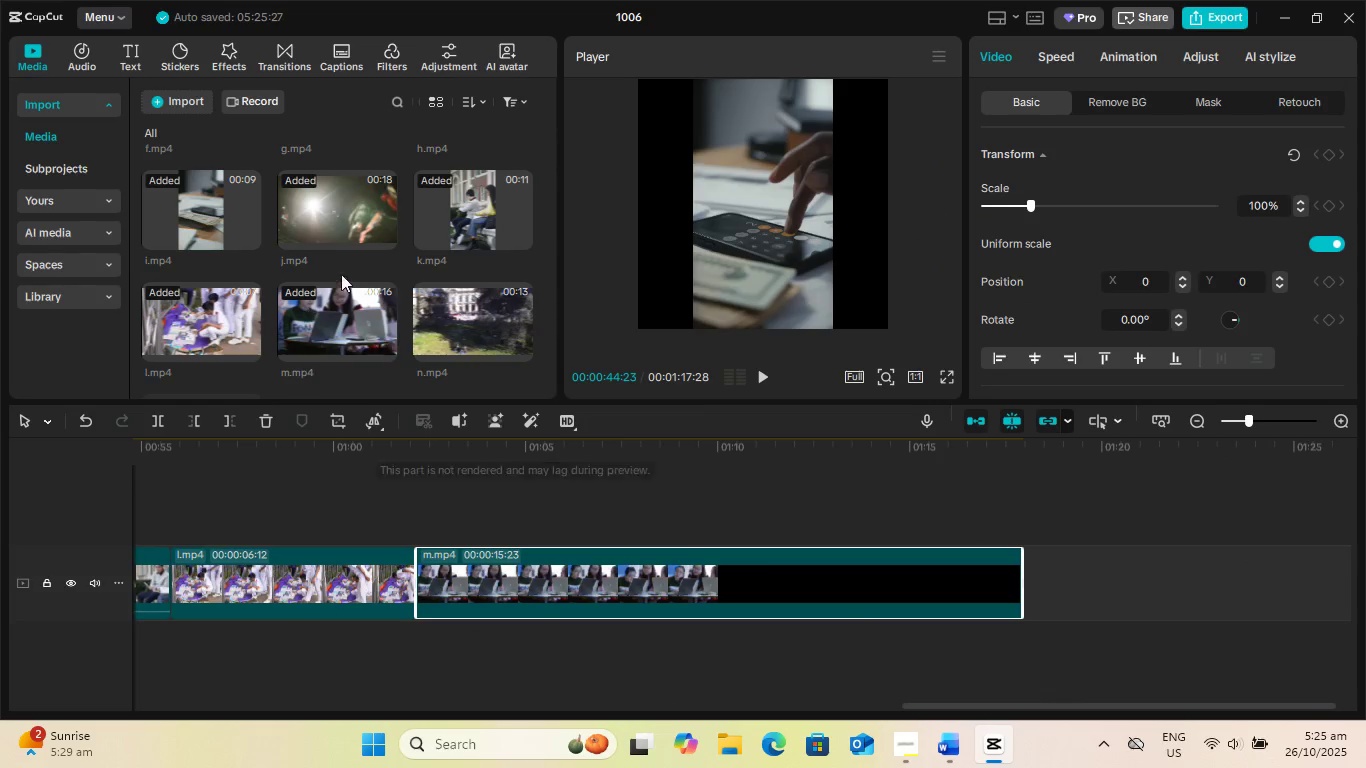 
scroll: coordinate [378, 270], scroll_direction: down, amount: 1.0
 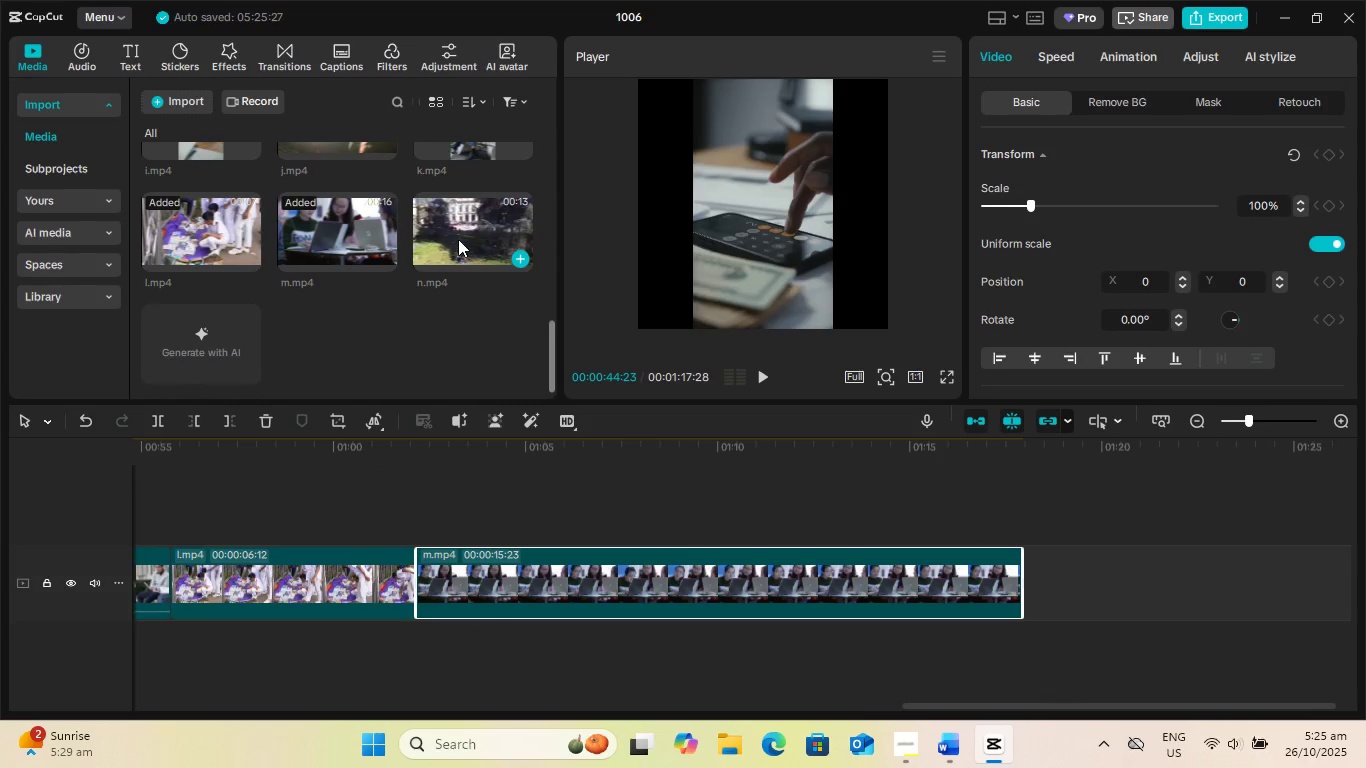 
left_click([458, 239])
 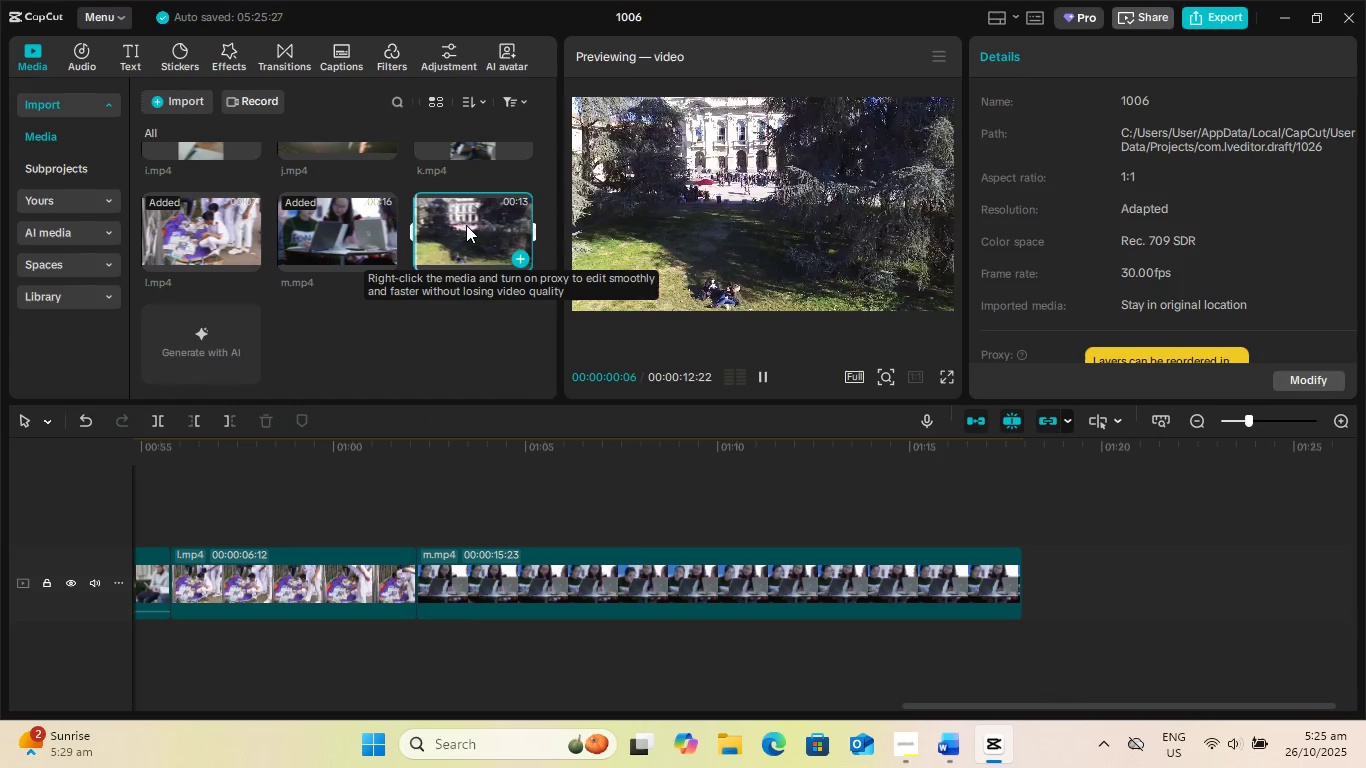 
left_click_drag(start_coordinate=[466, 225], to_coordinate=[1049, 591])
 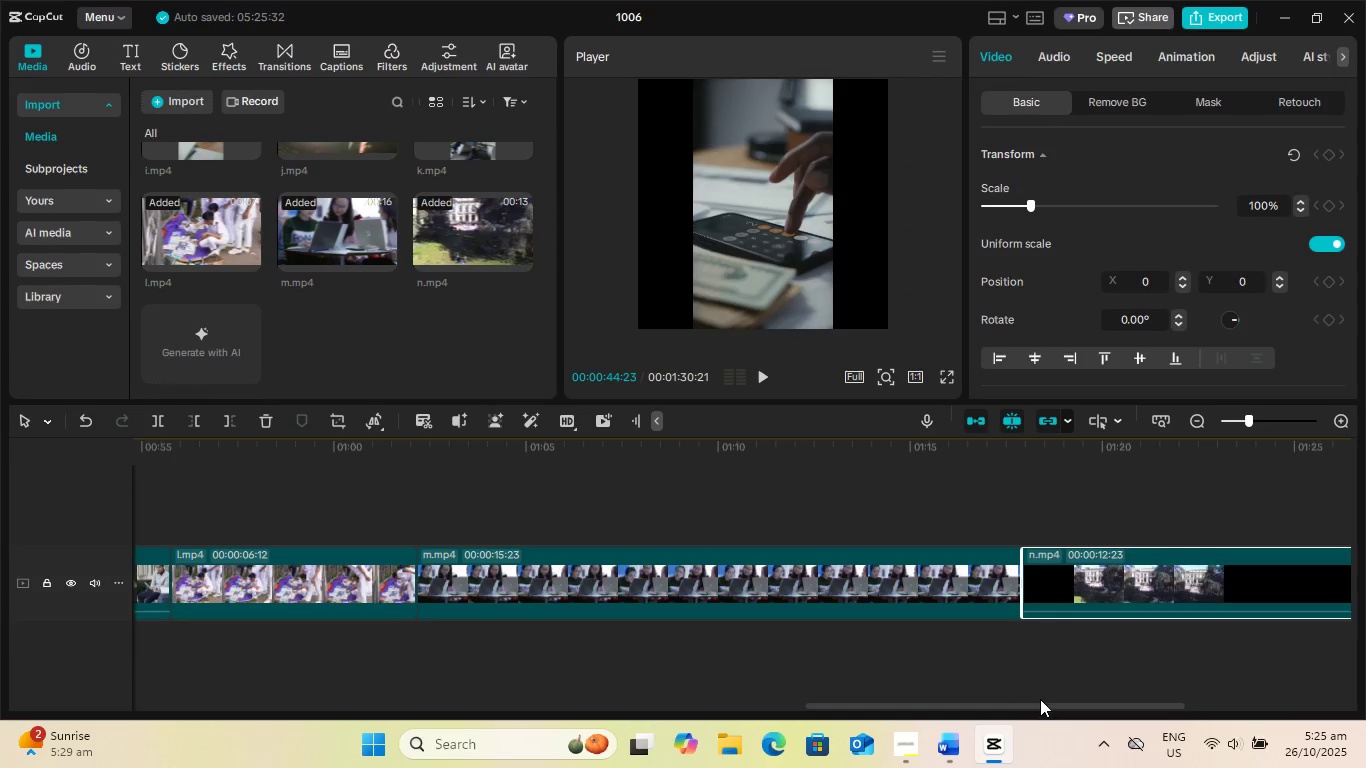 
left_click_drag(start_coordinate=[1038, 701], to_coordinate=[832, 693])
 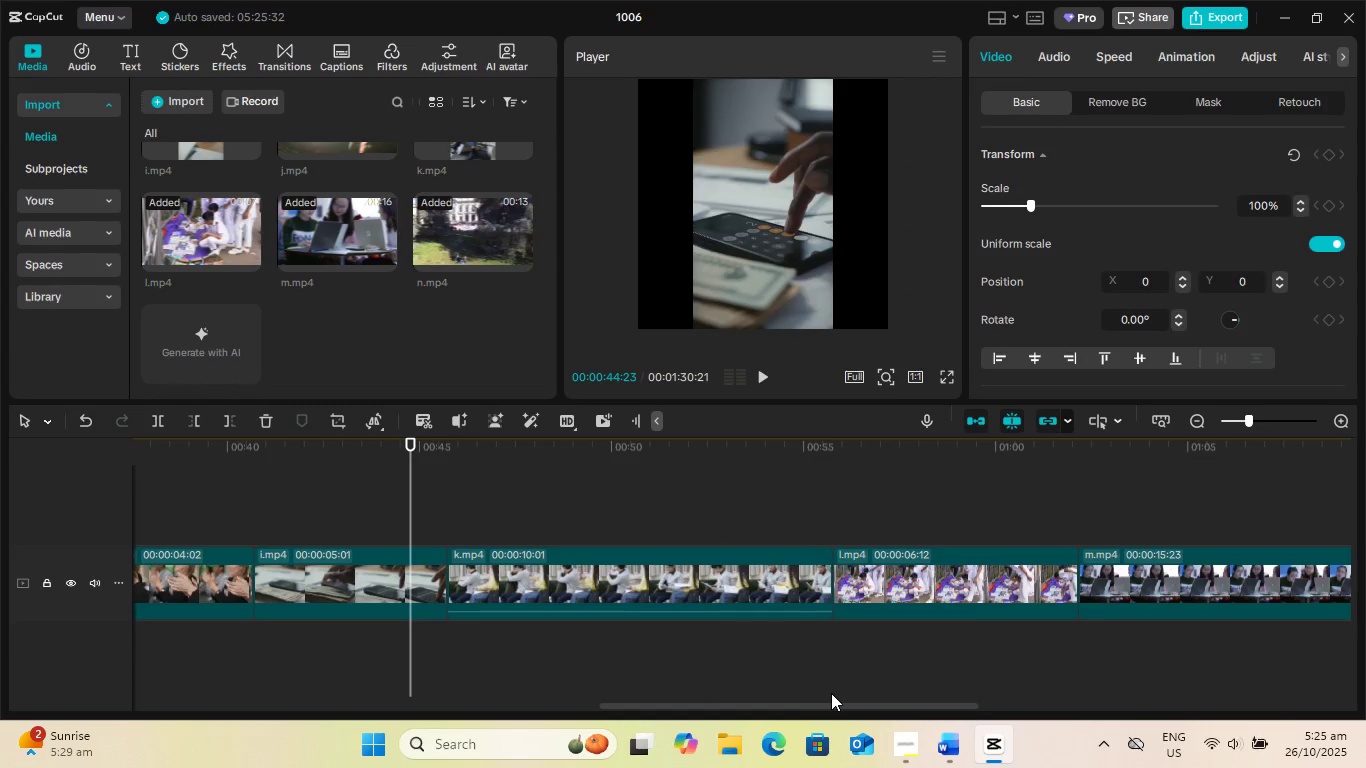 
key(Space)
 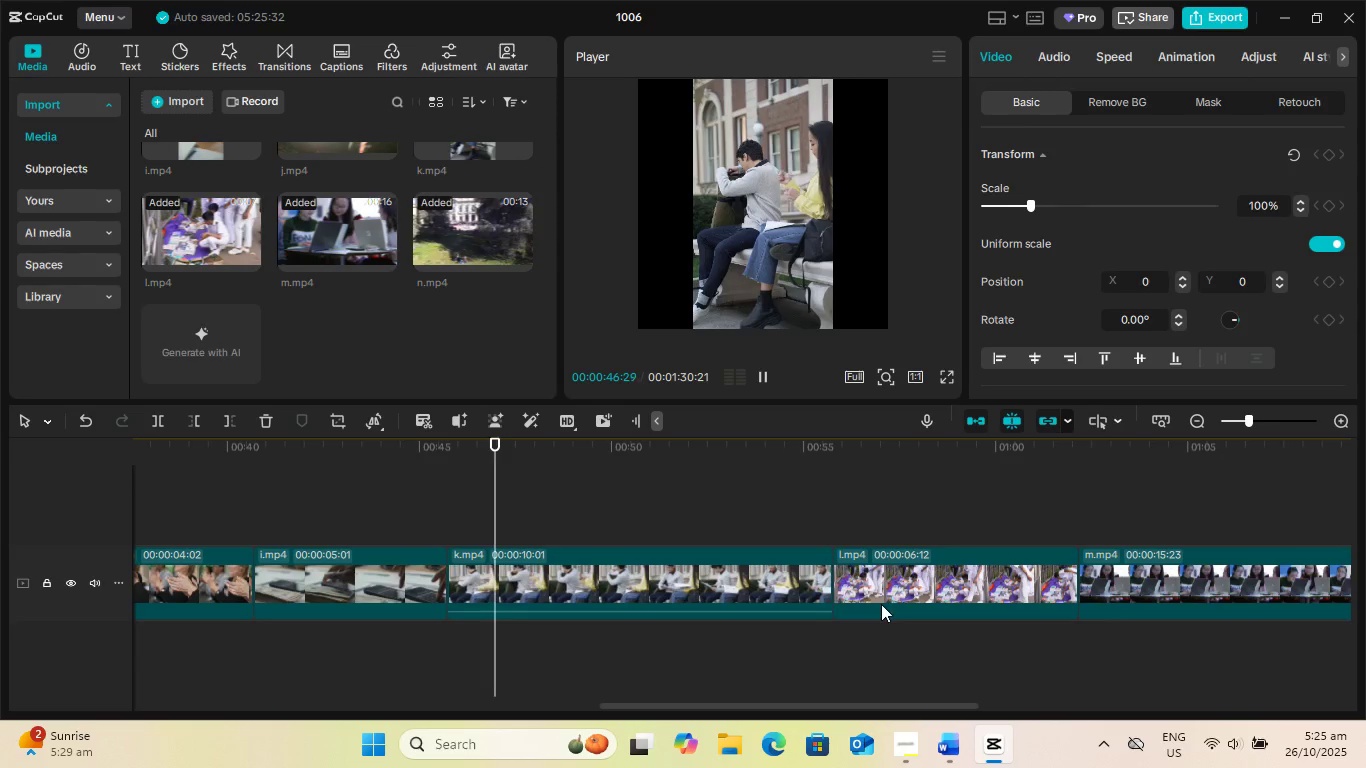 
key(Space)
 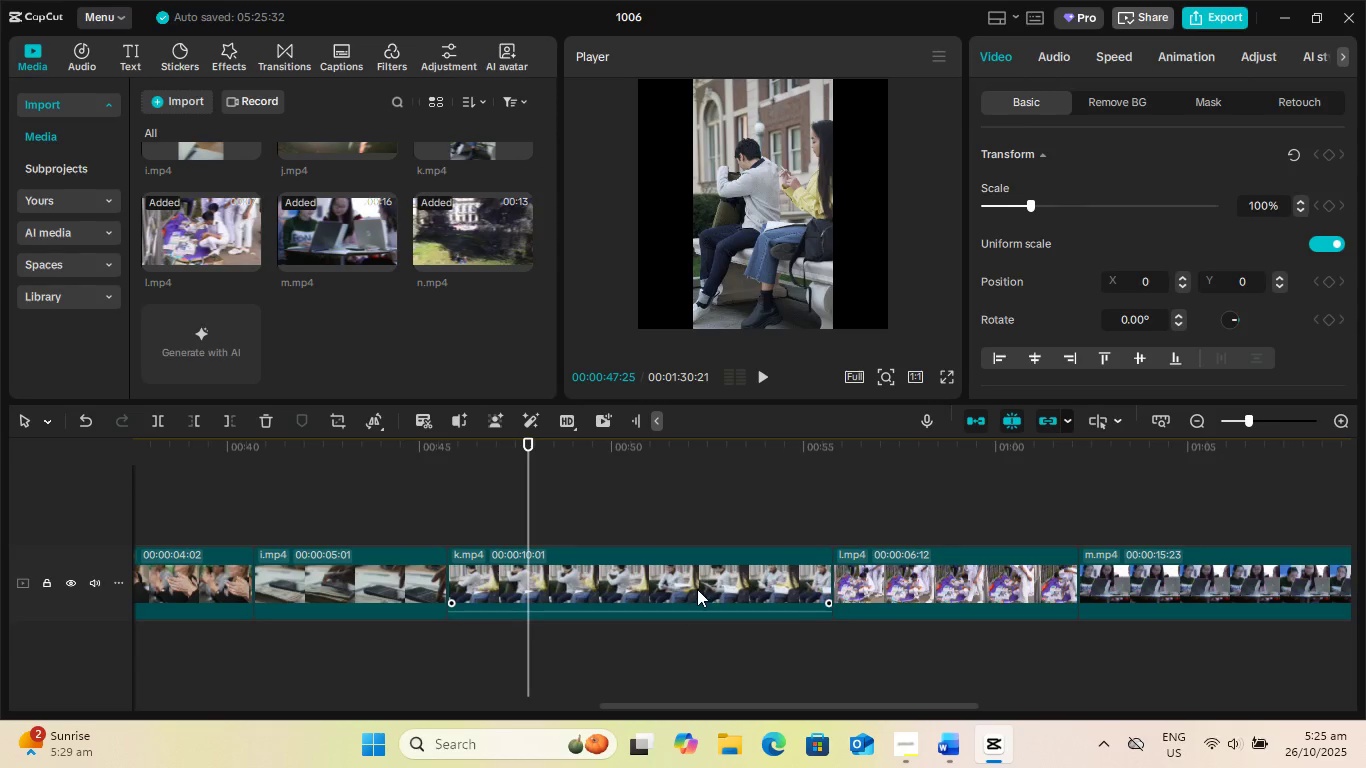 
left_click([697, 589])
 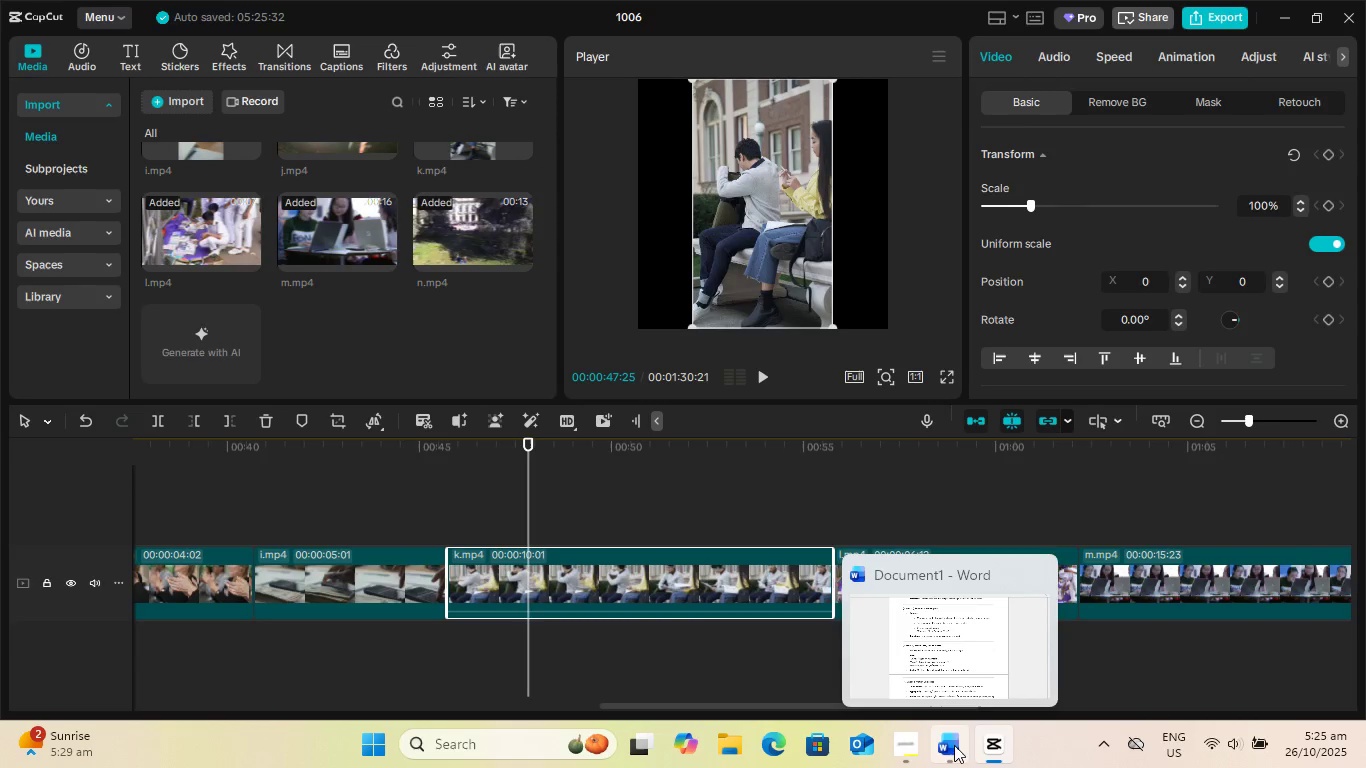 
left_click([907, 747])